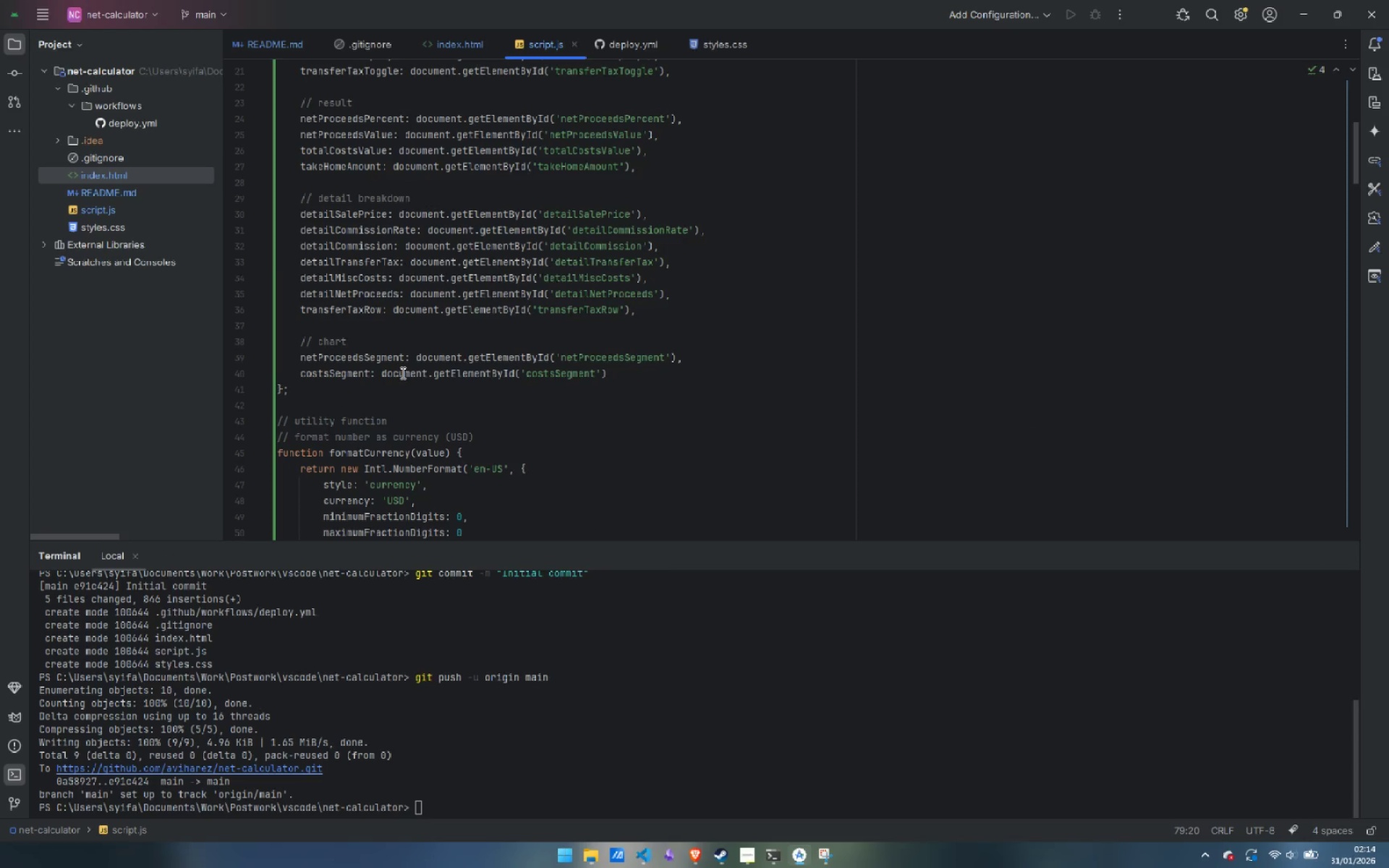 
right_click([447, 45])
 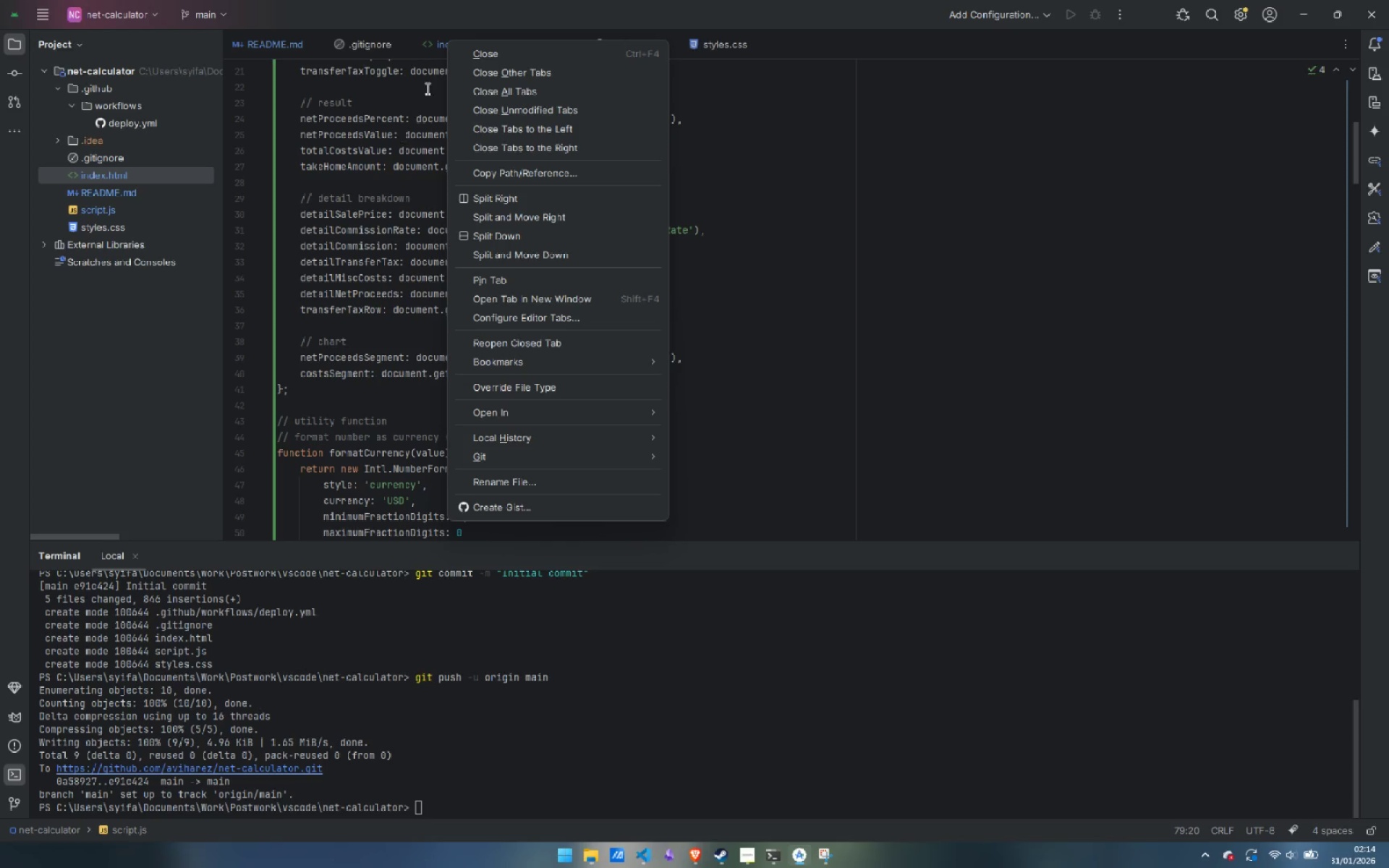 
left_click([426, 48])
 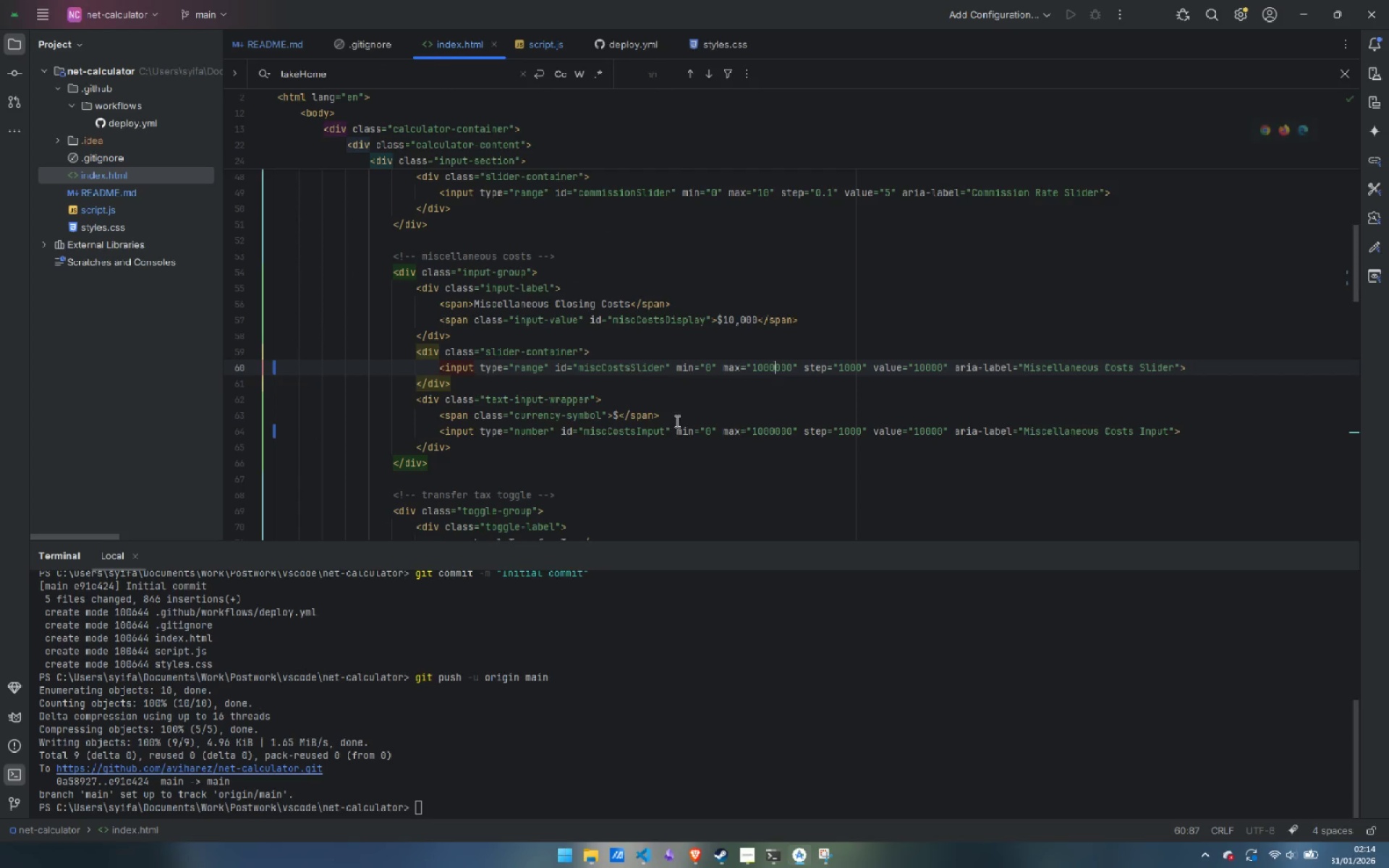 
scroll: coordinate [684, 423], scroll_direction: down, amount: 28.0
 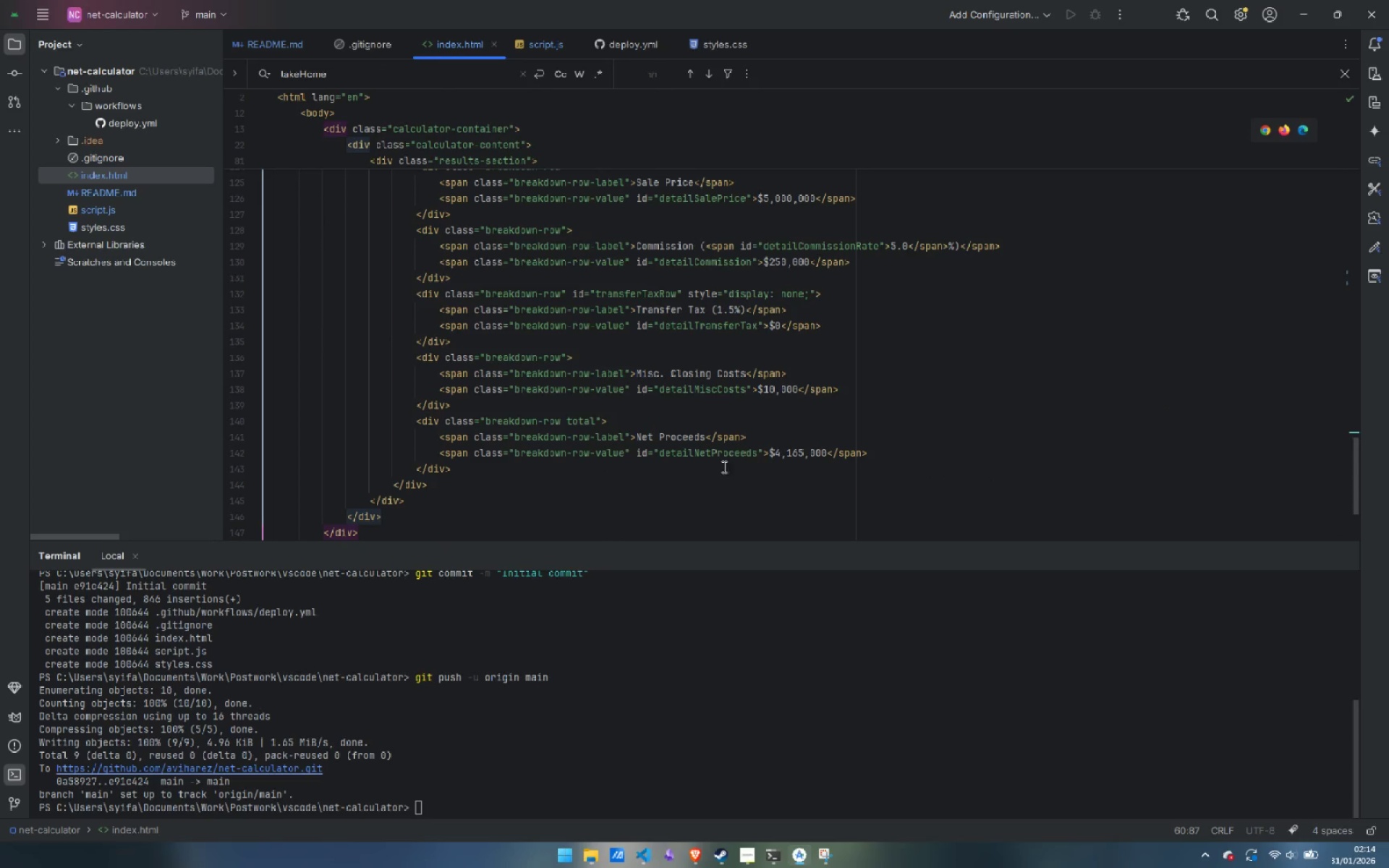 
double_click([697, 454])
 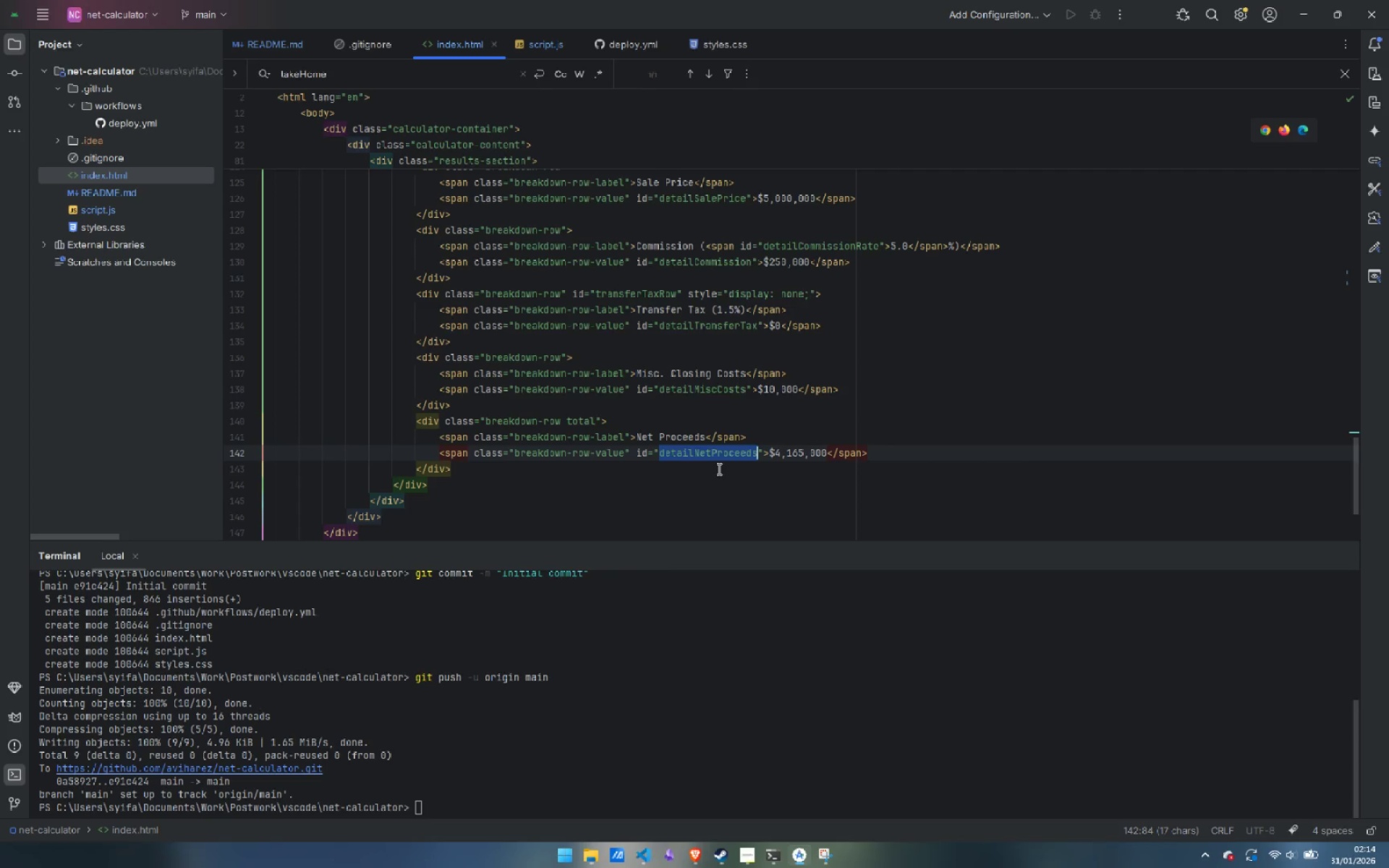 
mouse_move([688, 436])
 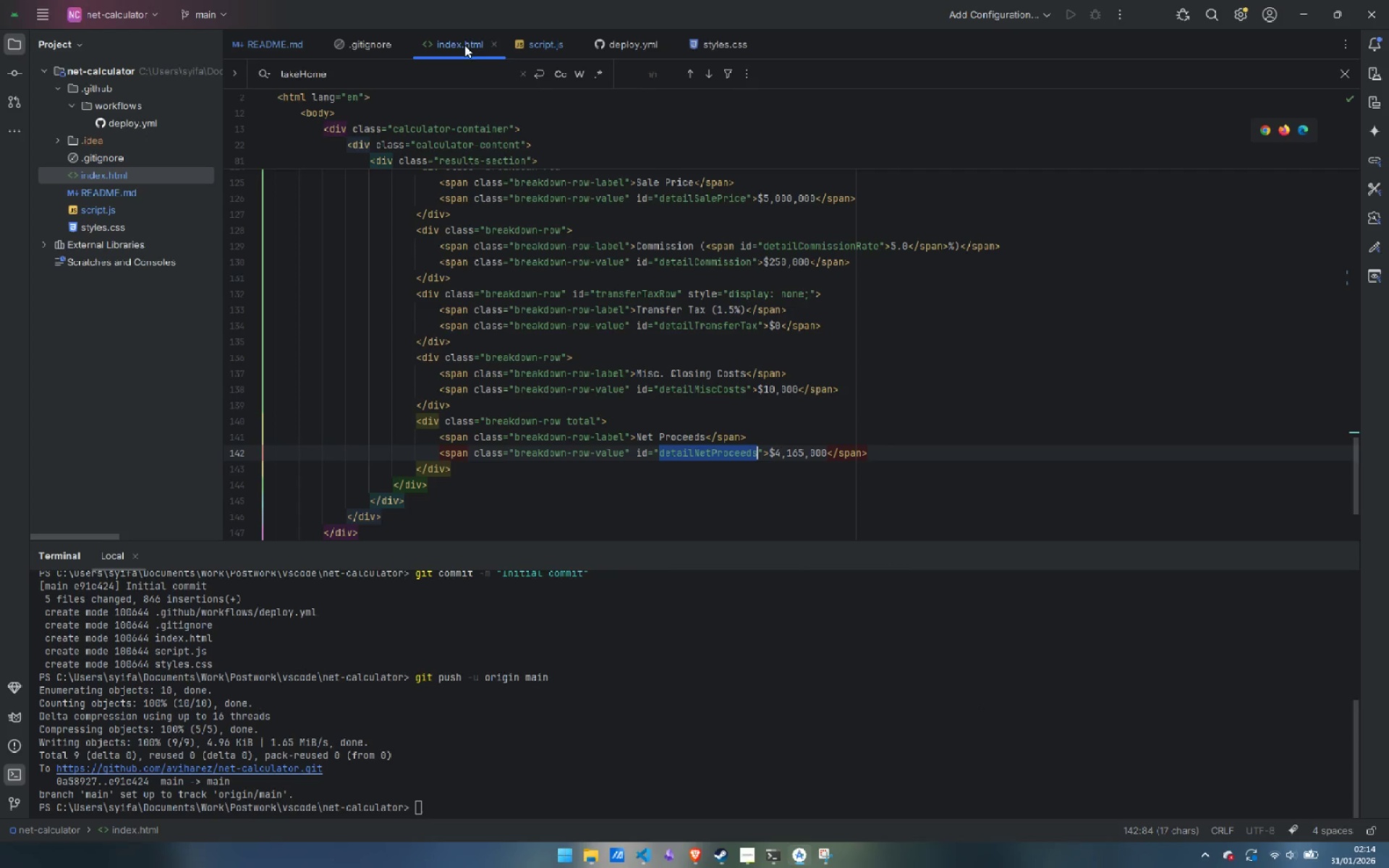 
right_click([454, 45])
 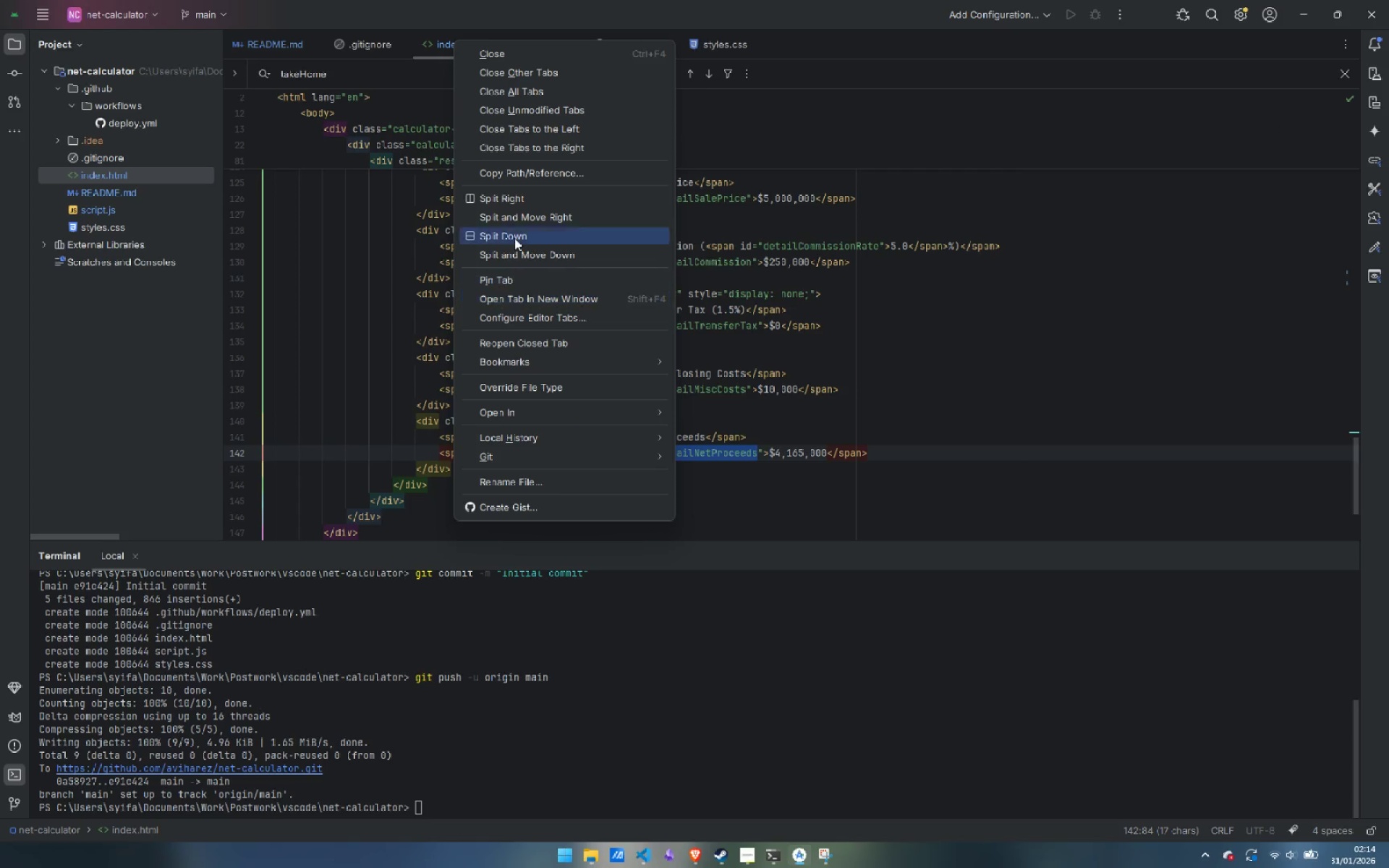 
left_click([515, 203])
 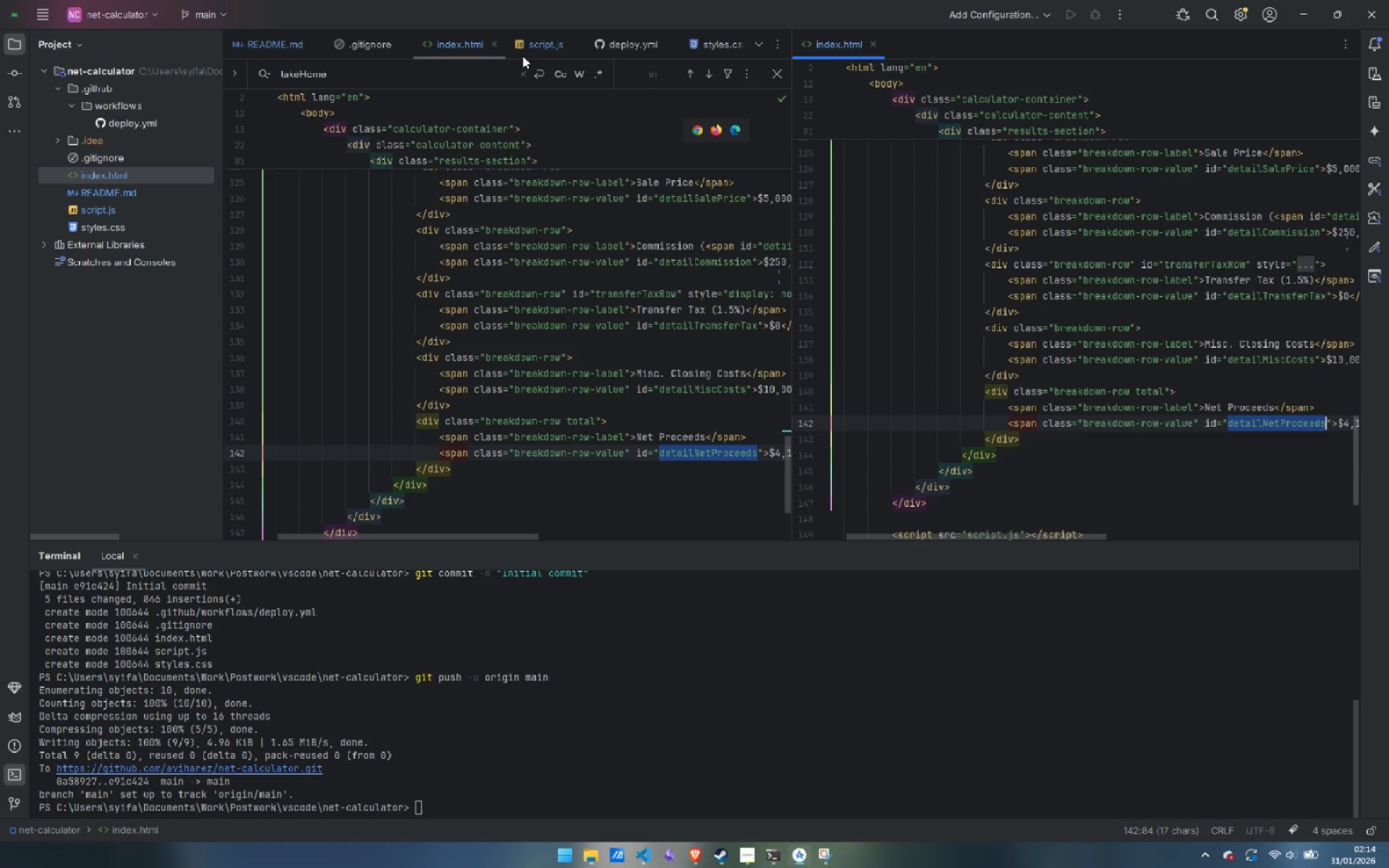 
left_click([531, 41])
 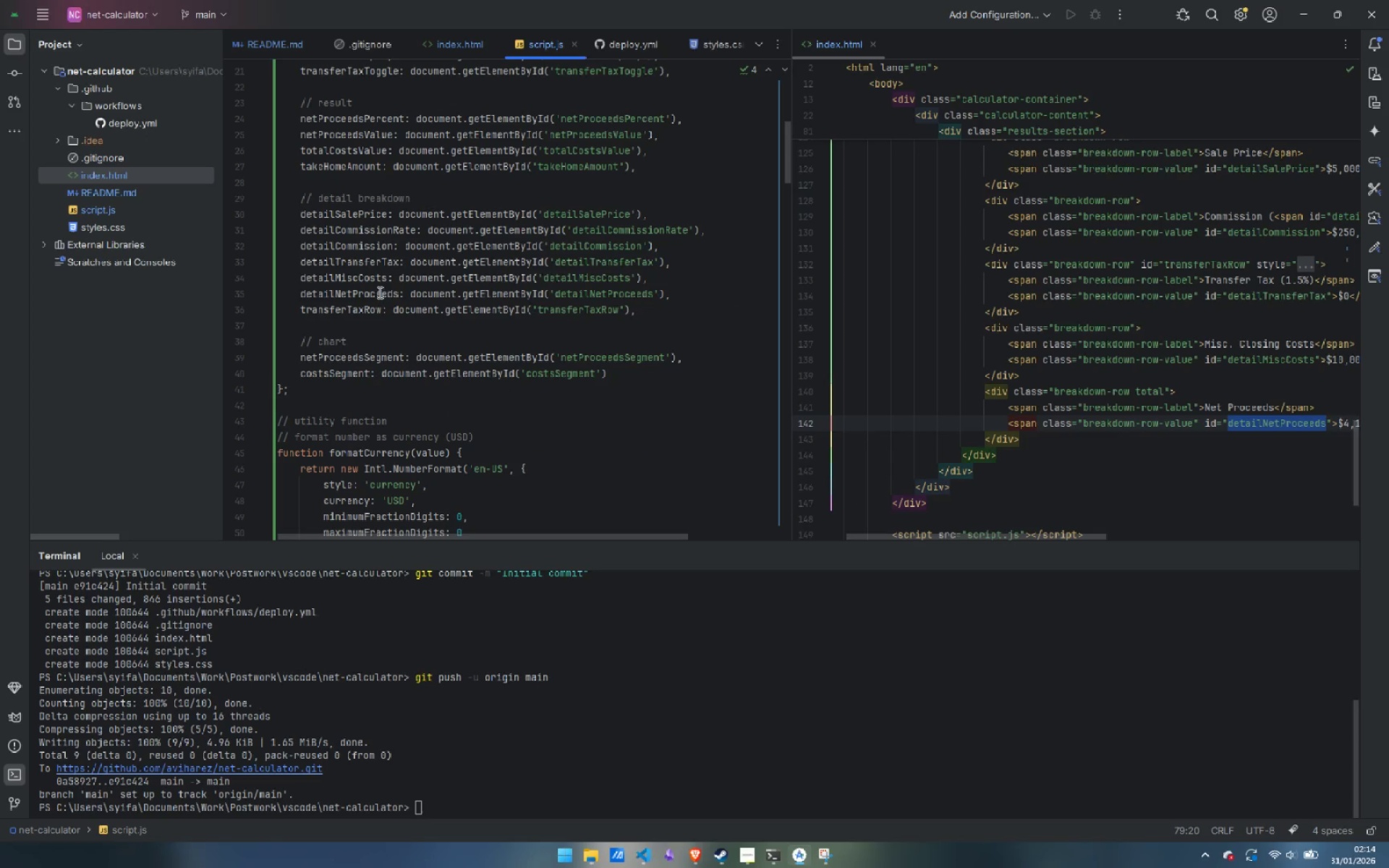 
wait(5.58)
 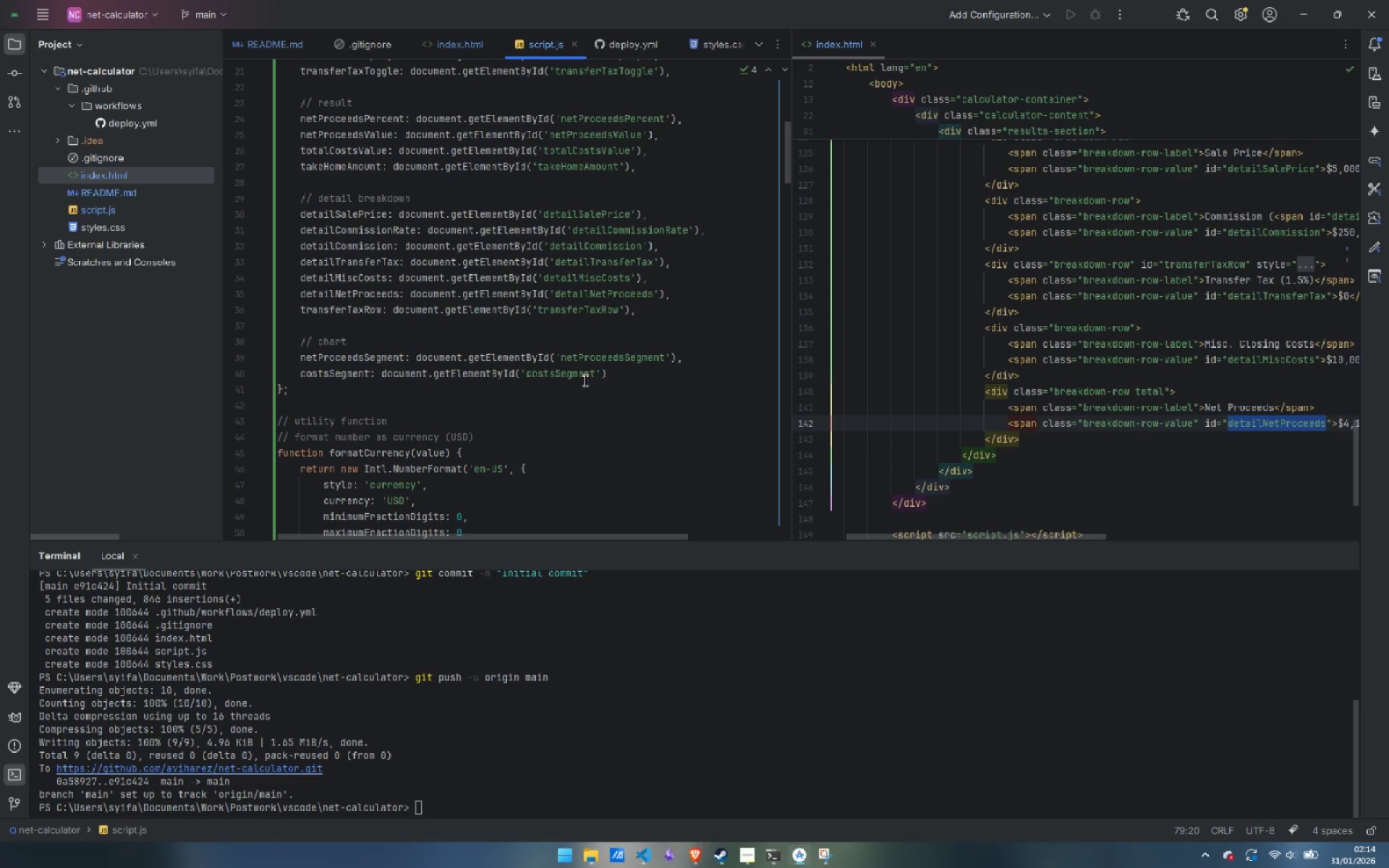 
double_click([594, 294])
 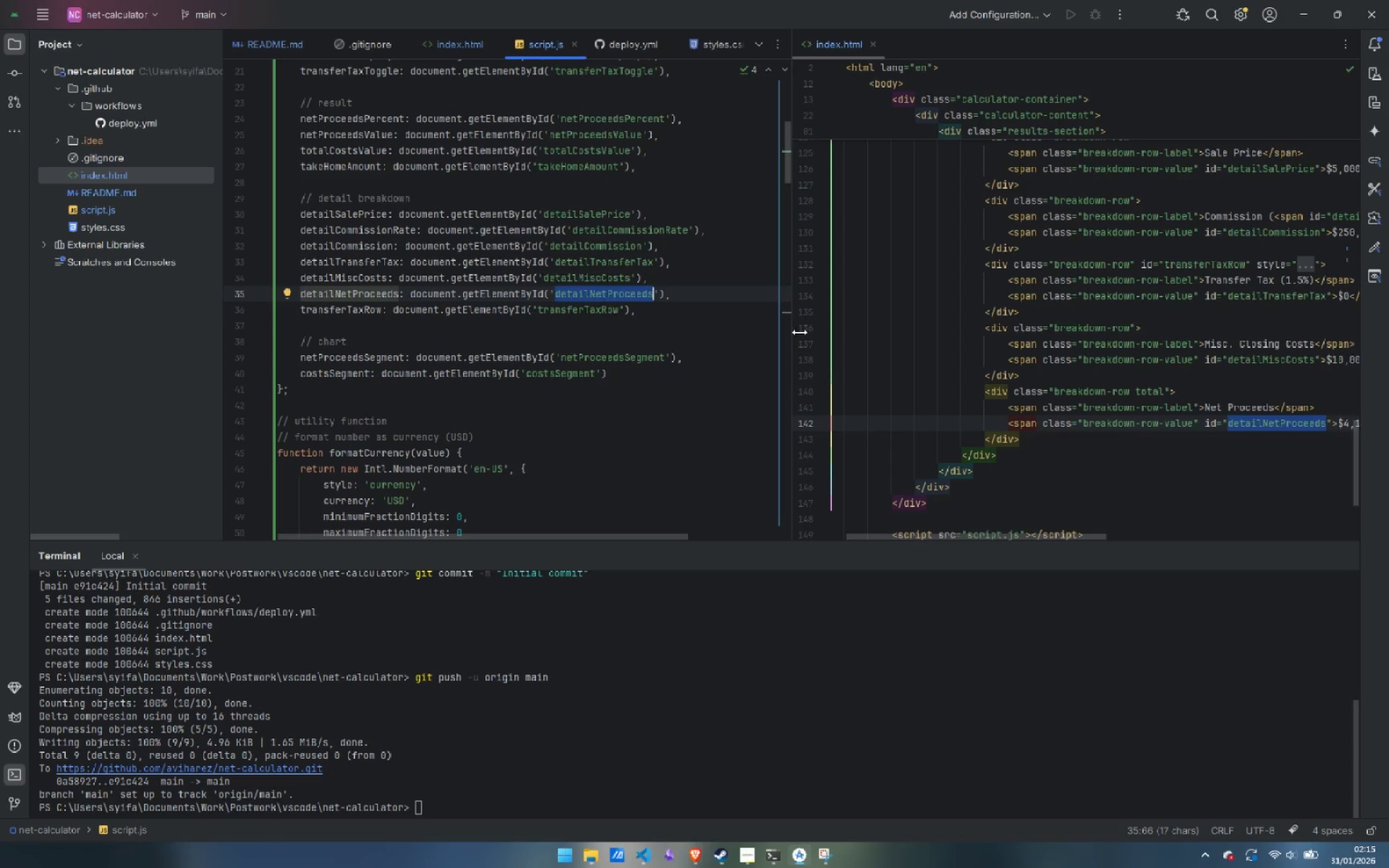 
mouse_move([1266, 425])
 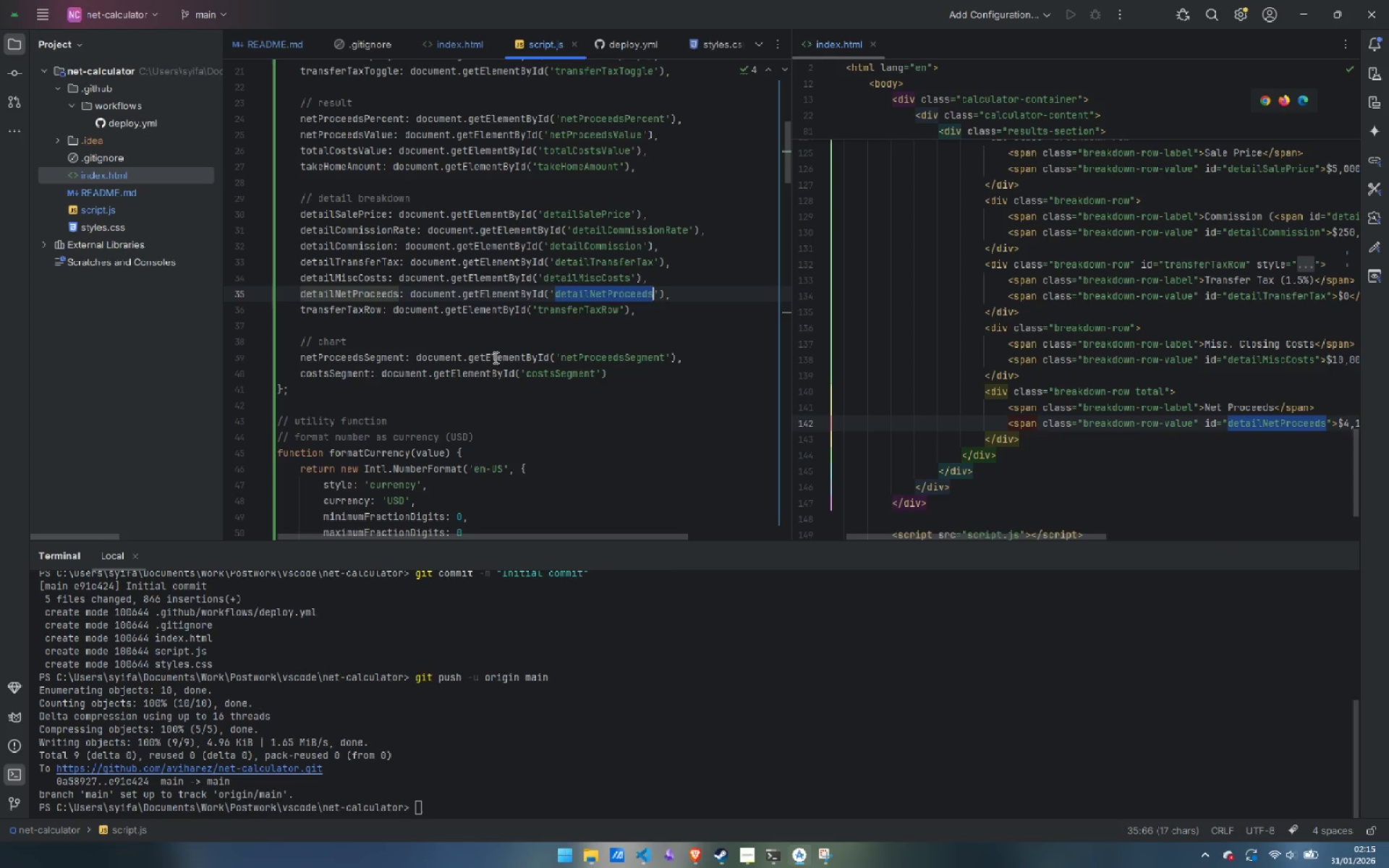 
scroll: coordinate [488, 406], scroll_direction: up, amount: 3.0
 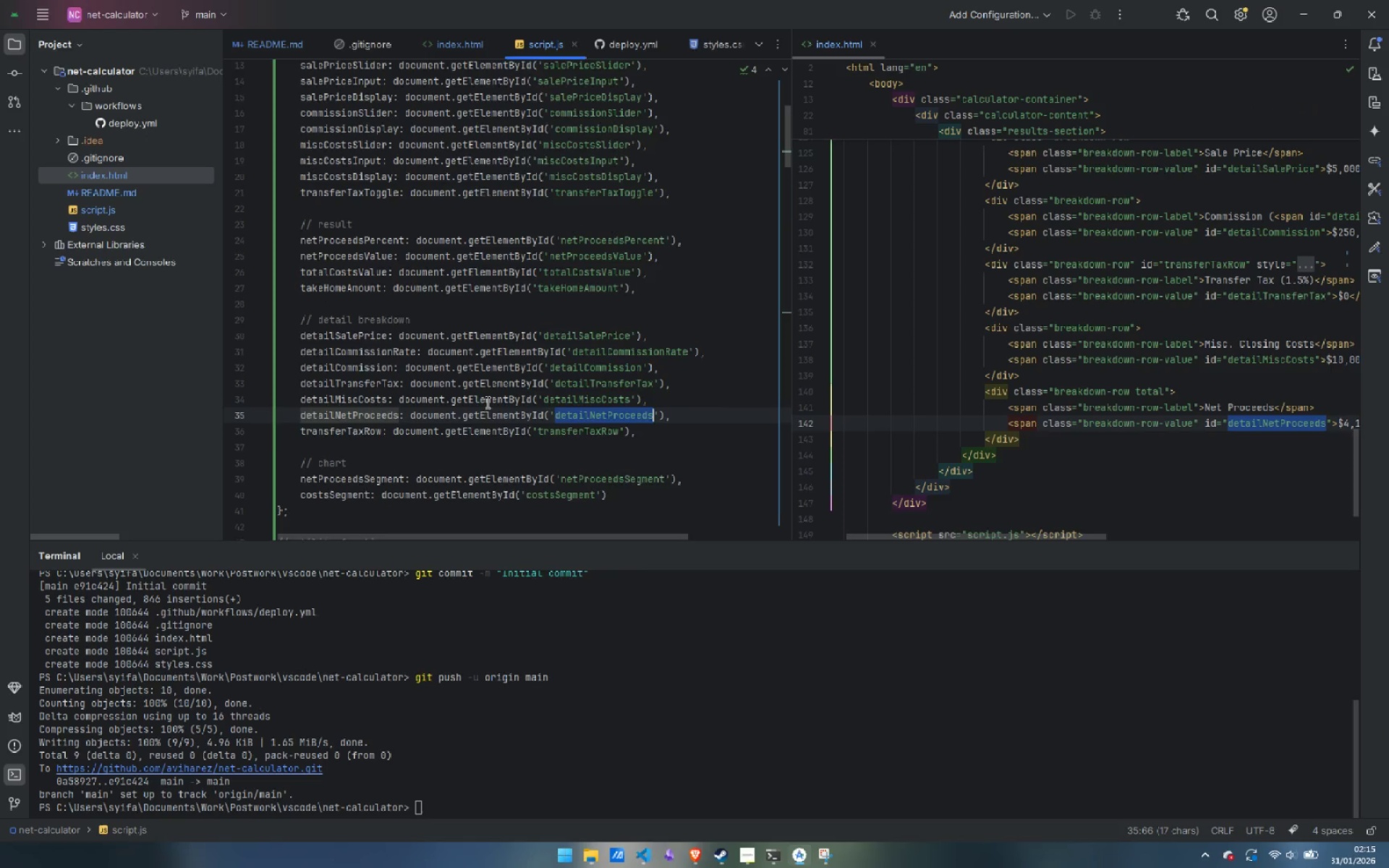 
scroll: coordinate [475, 417], scroll_direction: down, amount: 25.0
 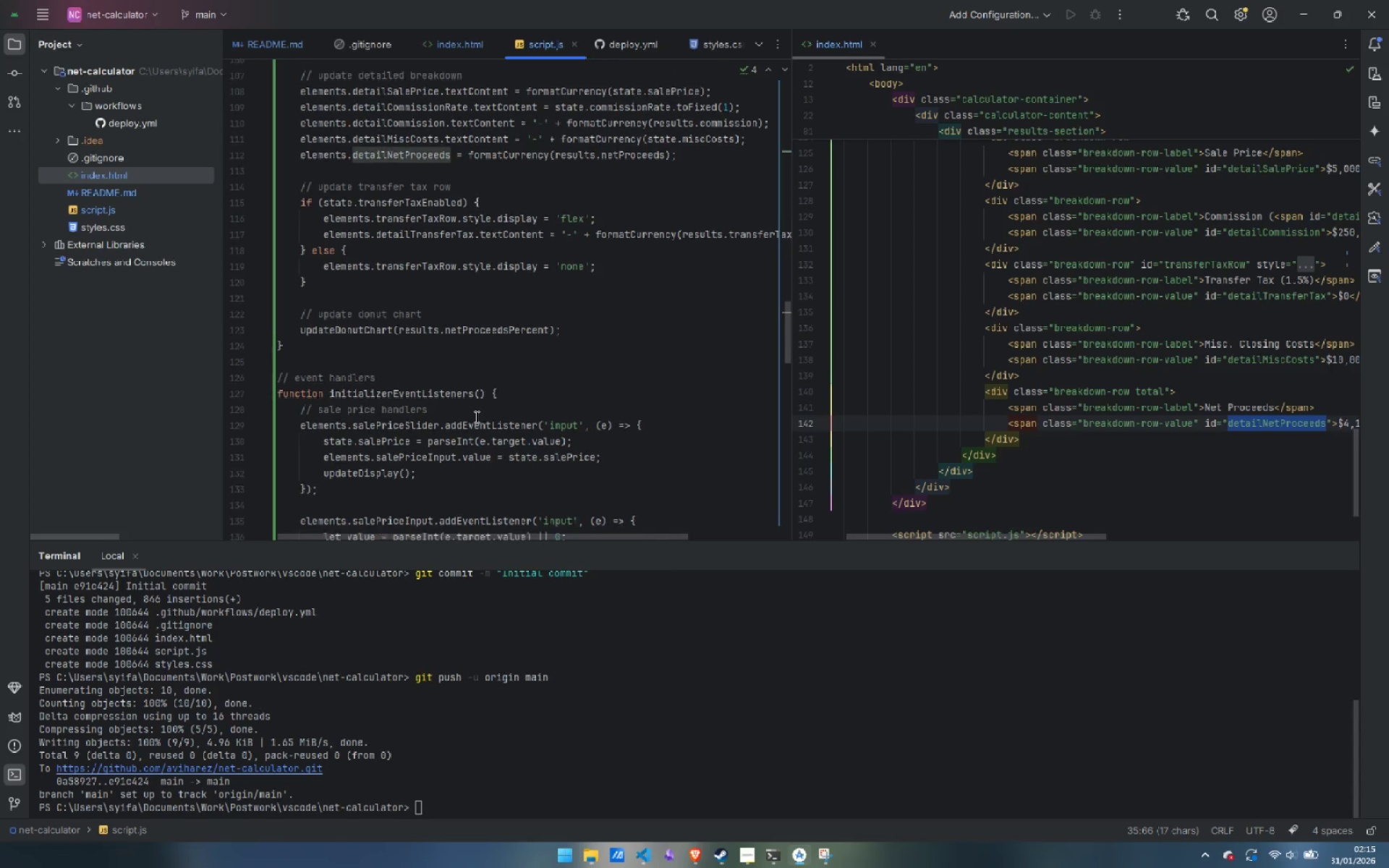 
scroll: coordinate [475, 418], scroll_direction: up, amount: 9.0
 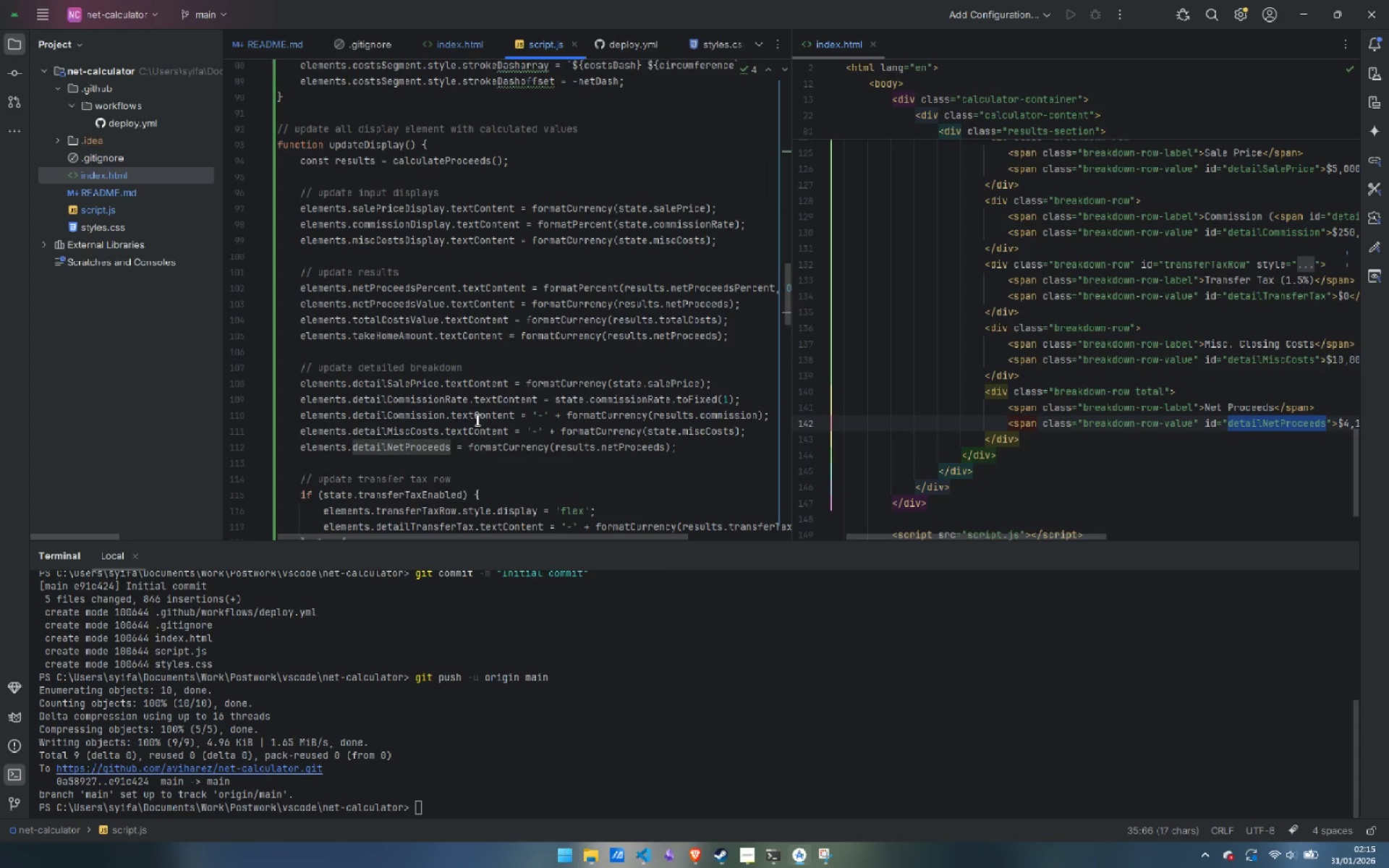 
scroll: coordinate [476, 420], scroll_direction: down, amount: 3.0
 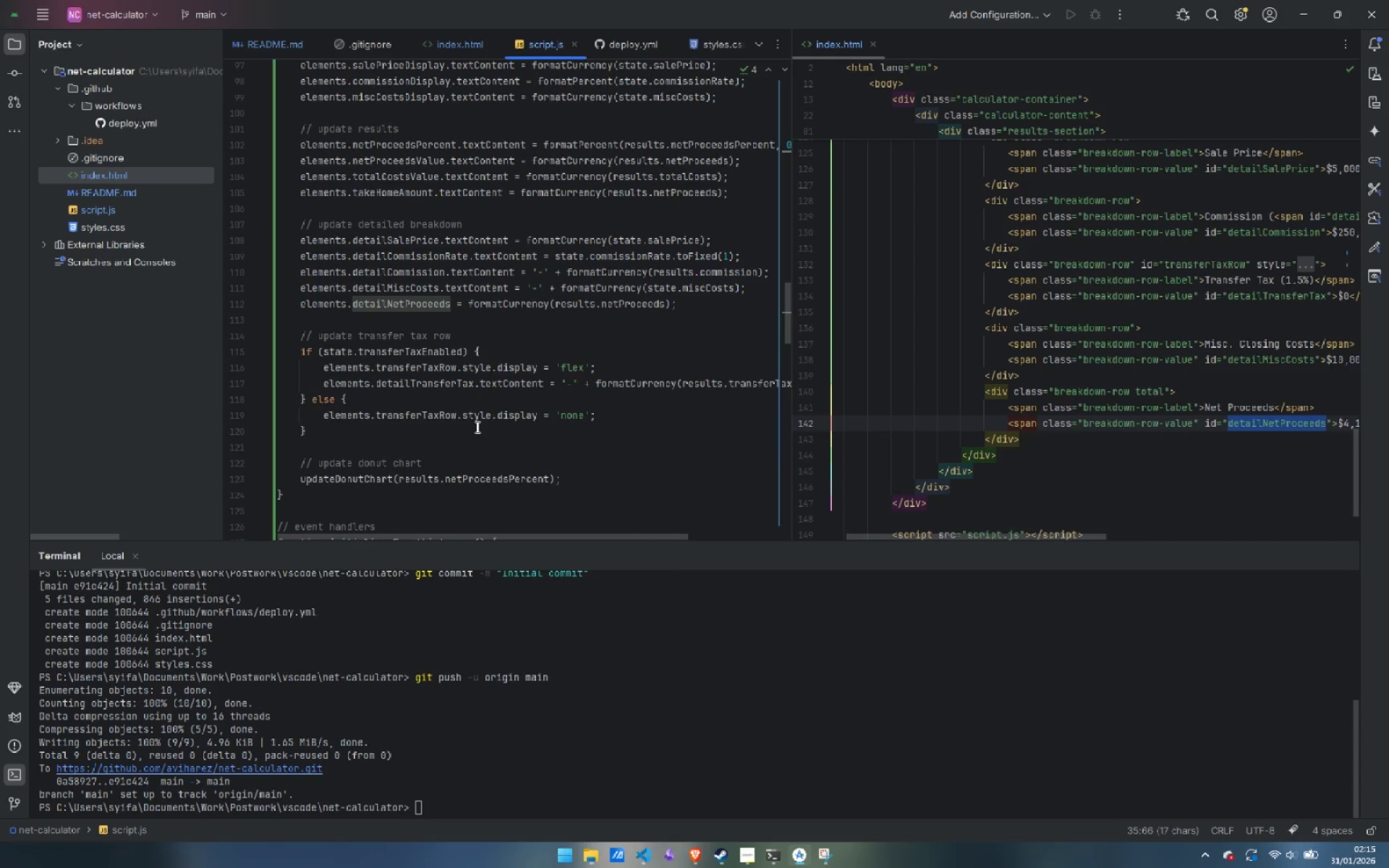 
wait(12.98)
 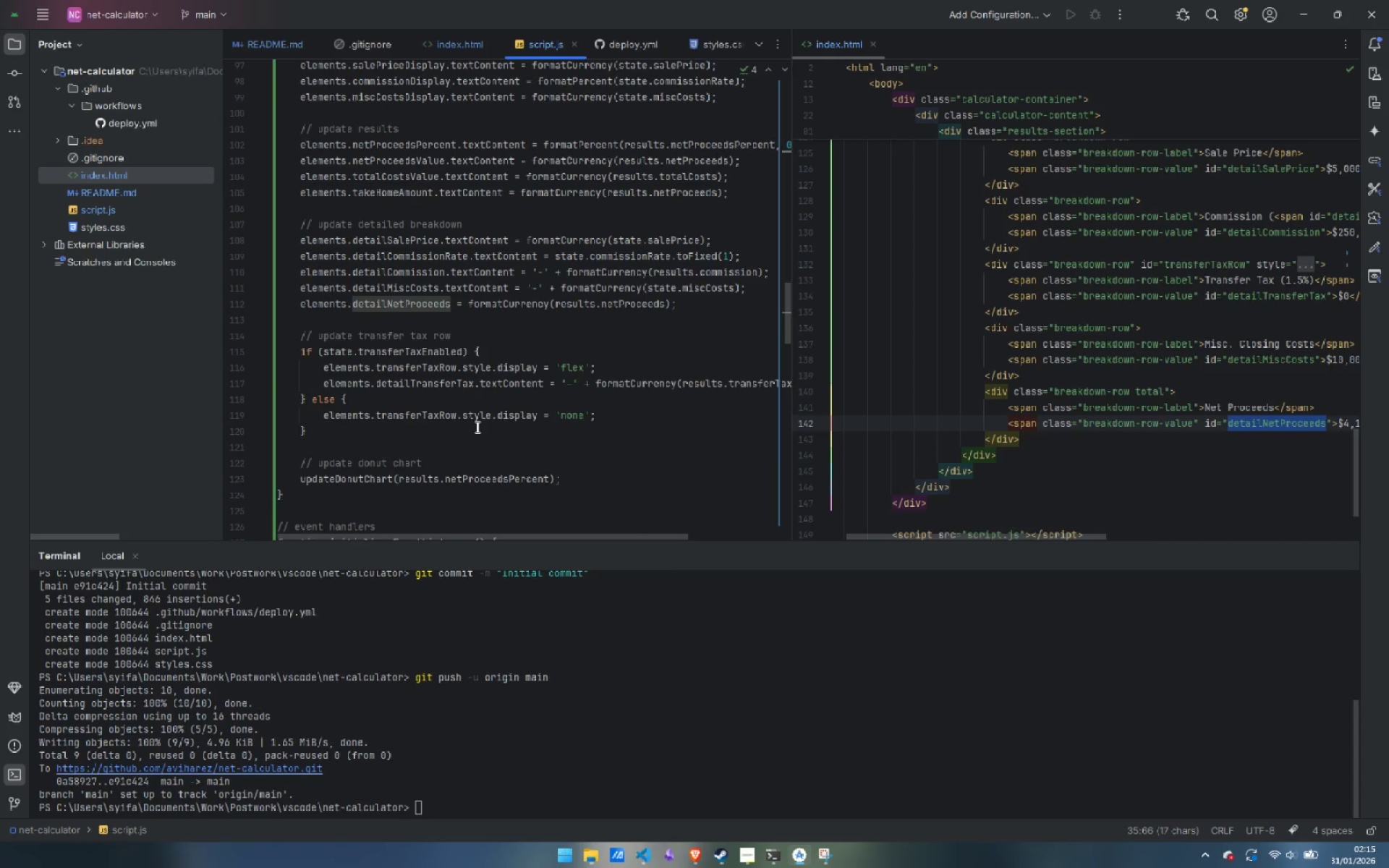 
left_click([428, 307])
 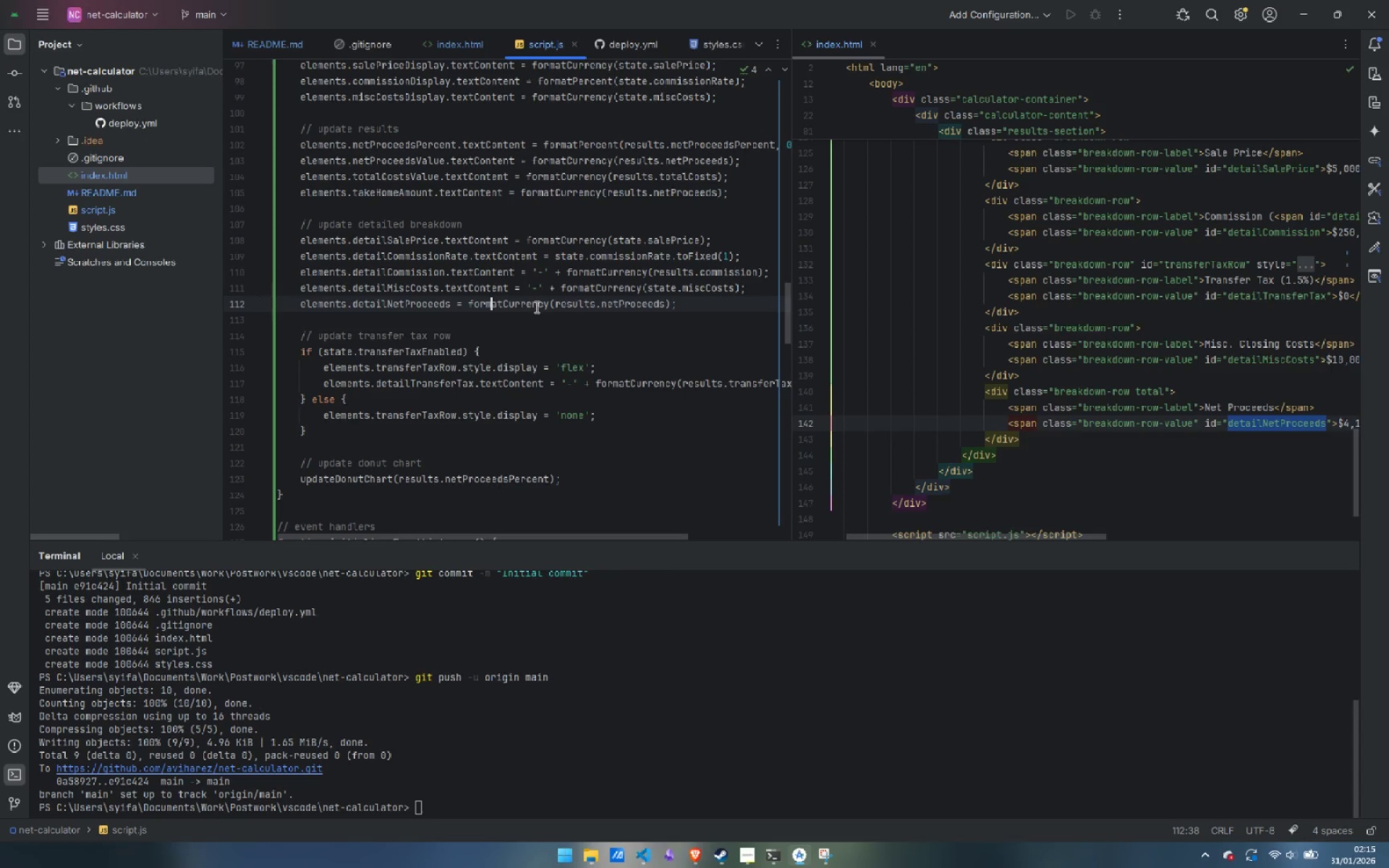 
double_click([597, 307])
 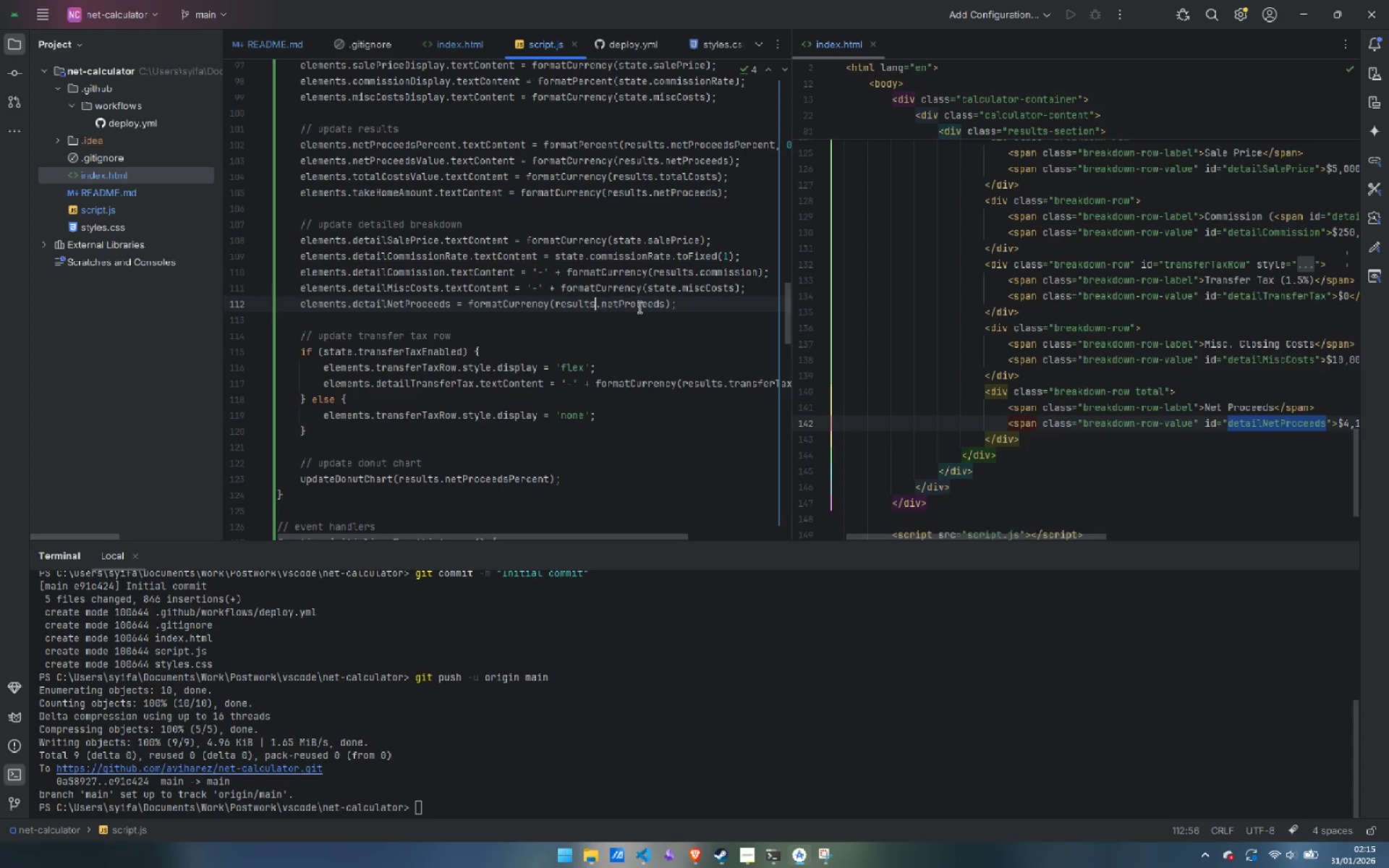 
triple_click([638, 307])
 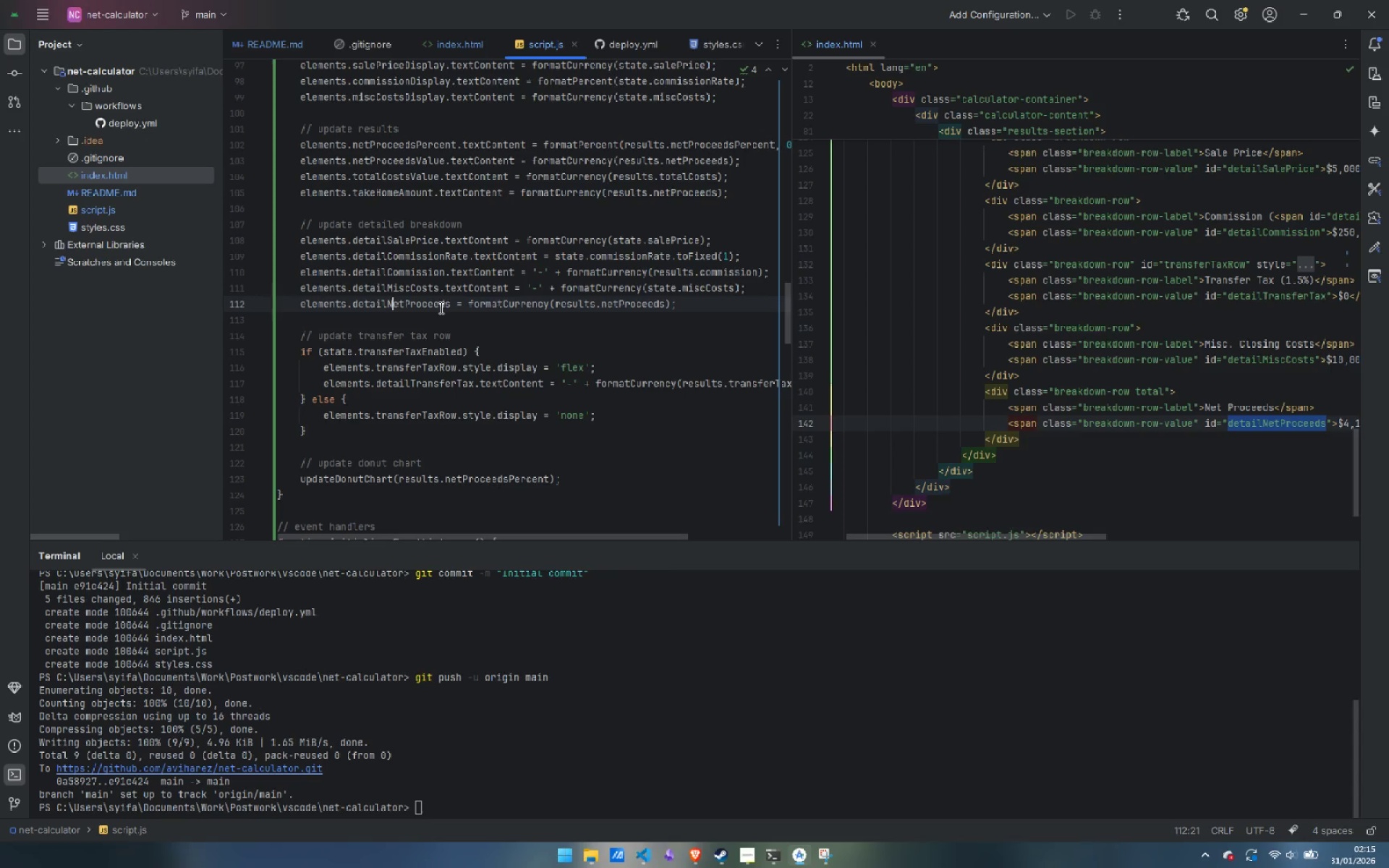 
double_click([502, 307])
 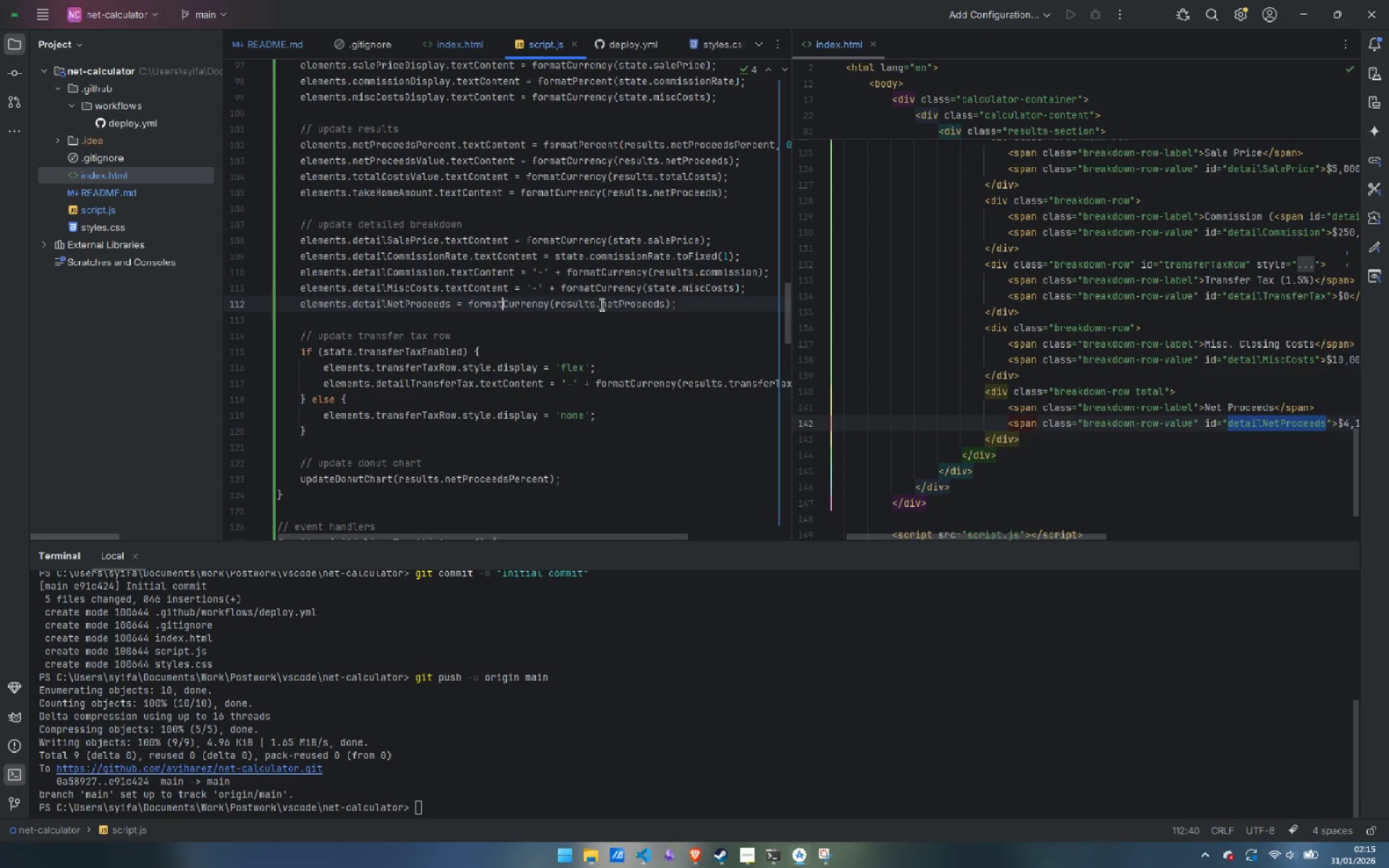 
left_click([603, 304])
 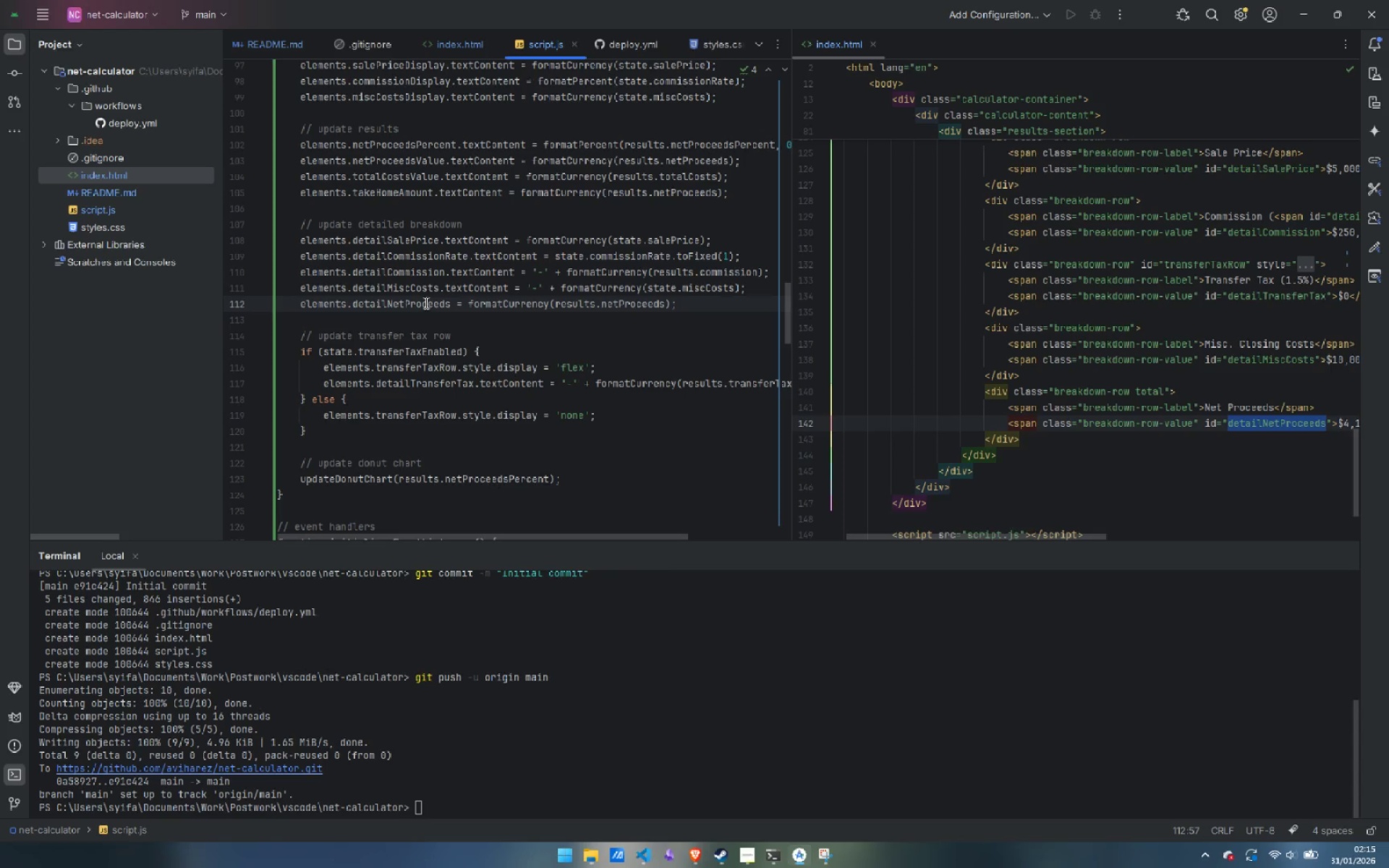 
left_click([427, 297])
 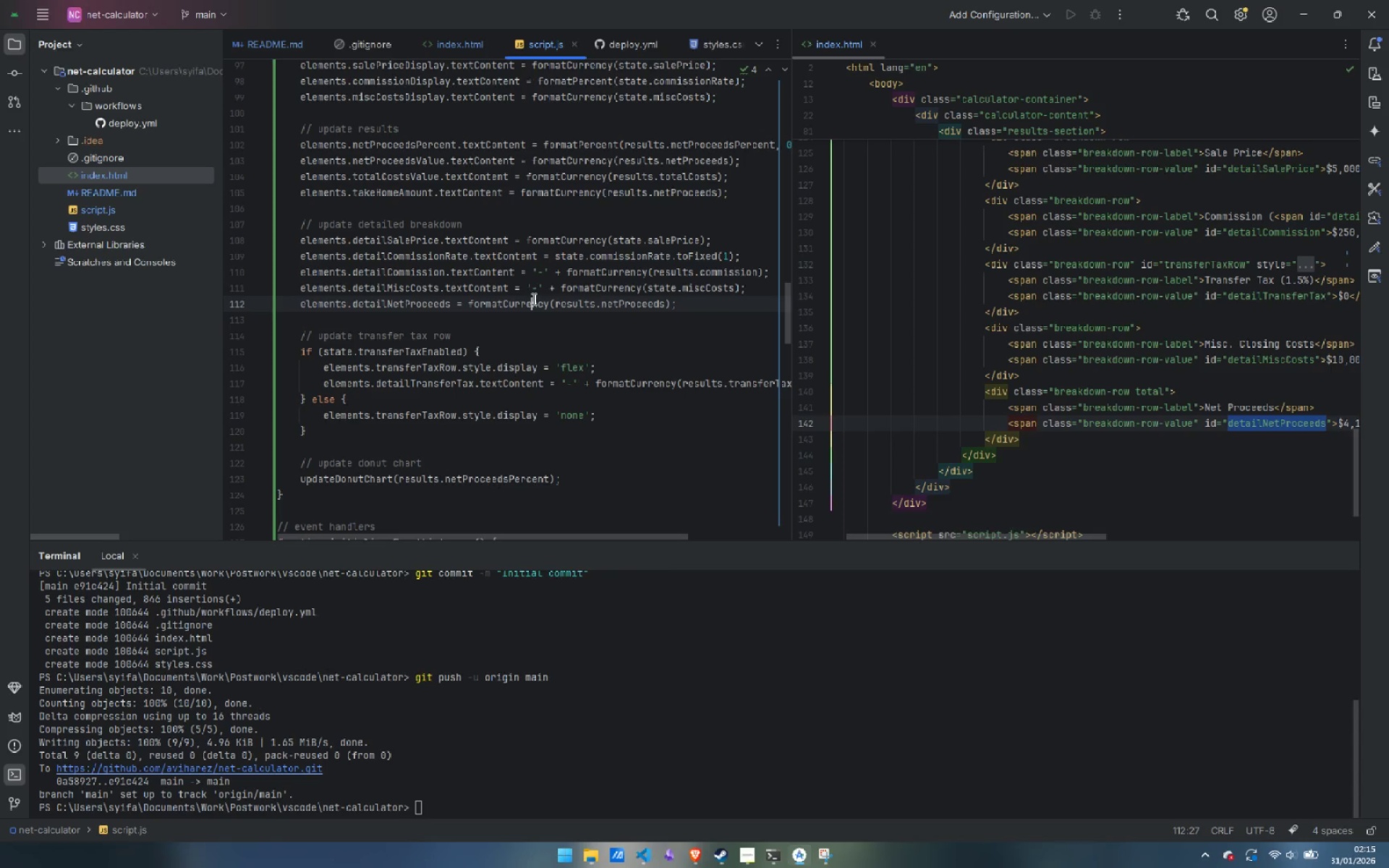 
double_click([624, 308])
 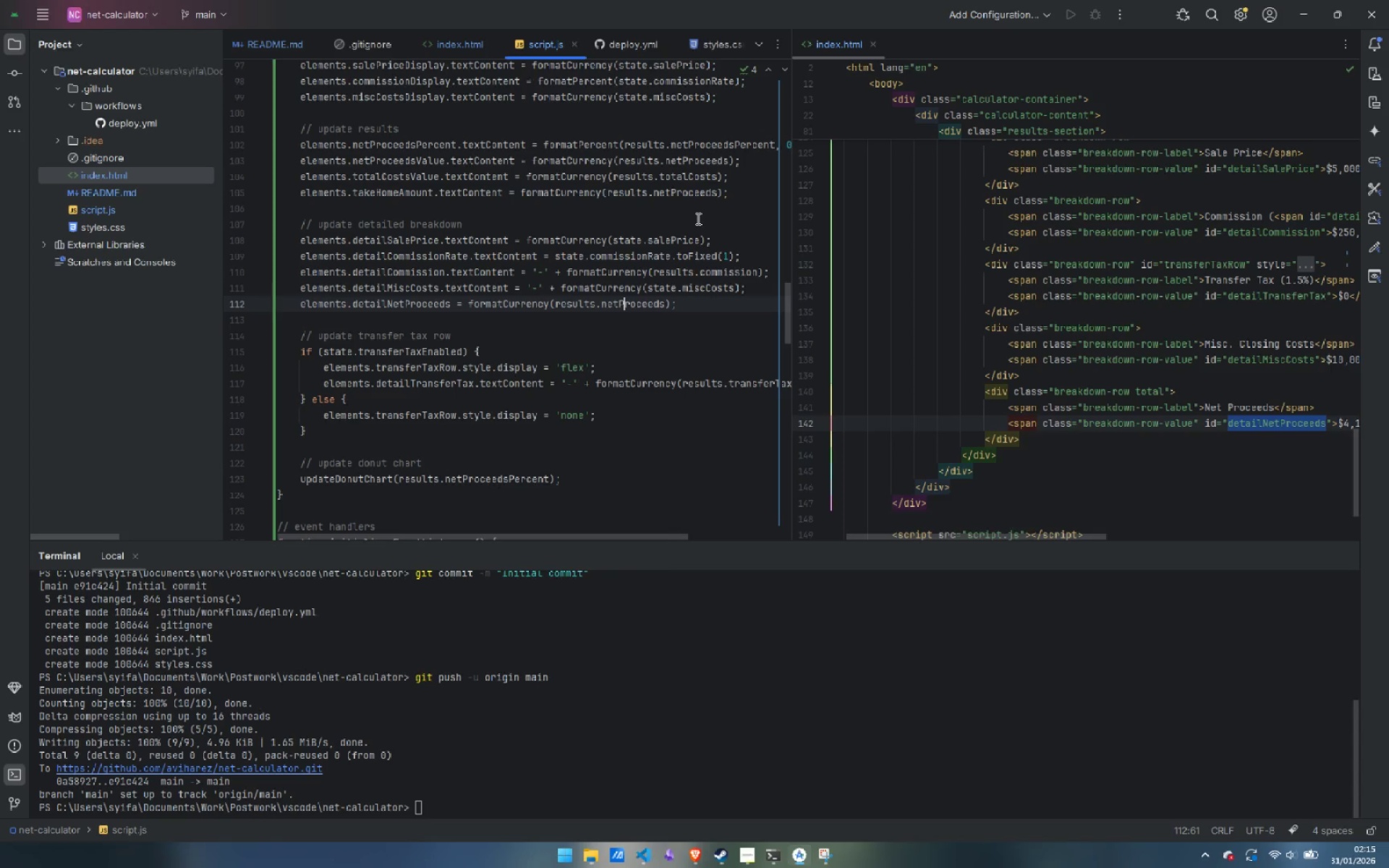 
wait(5.77)
 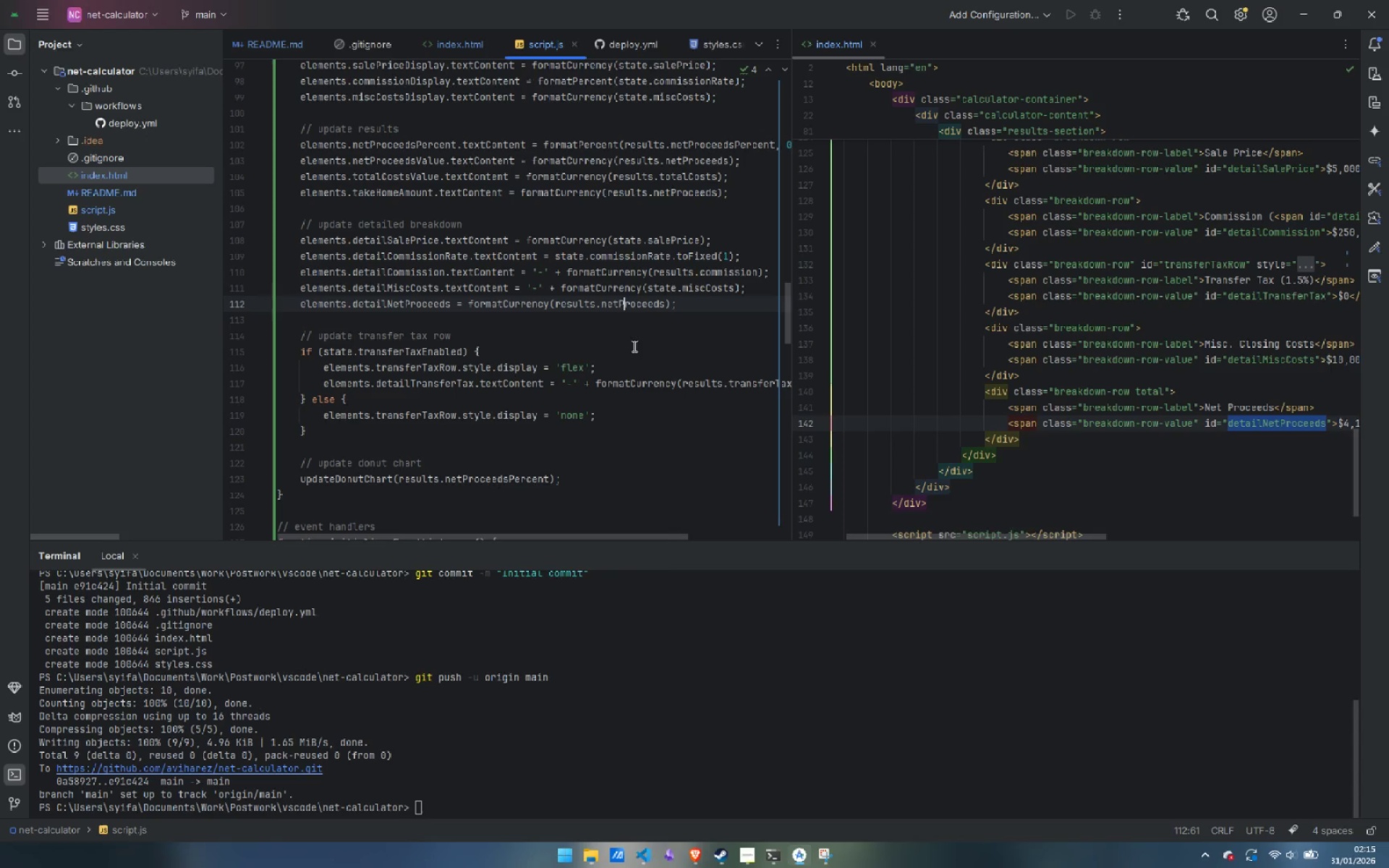 
left_click([449, 306])
 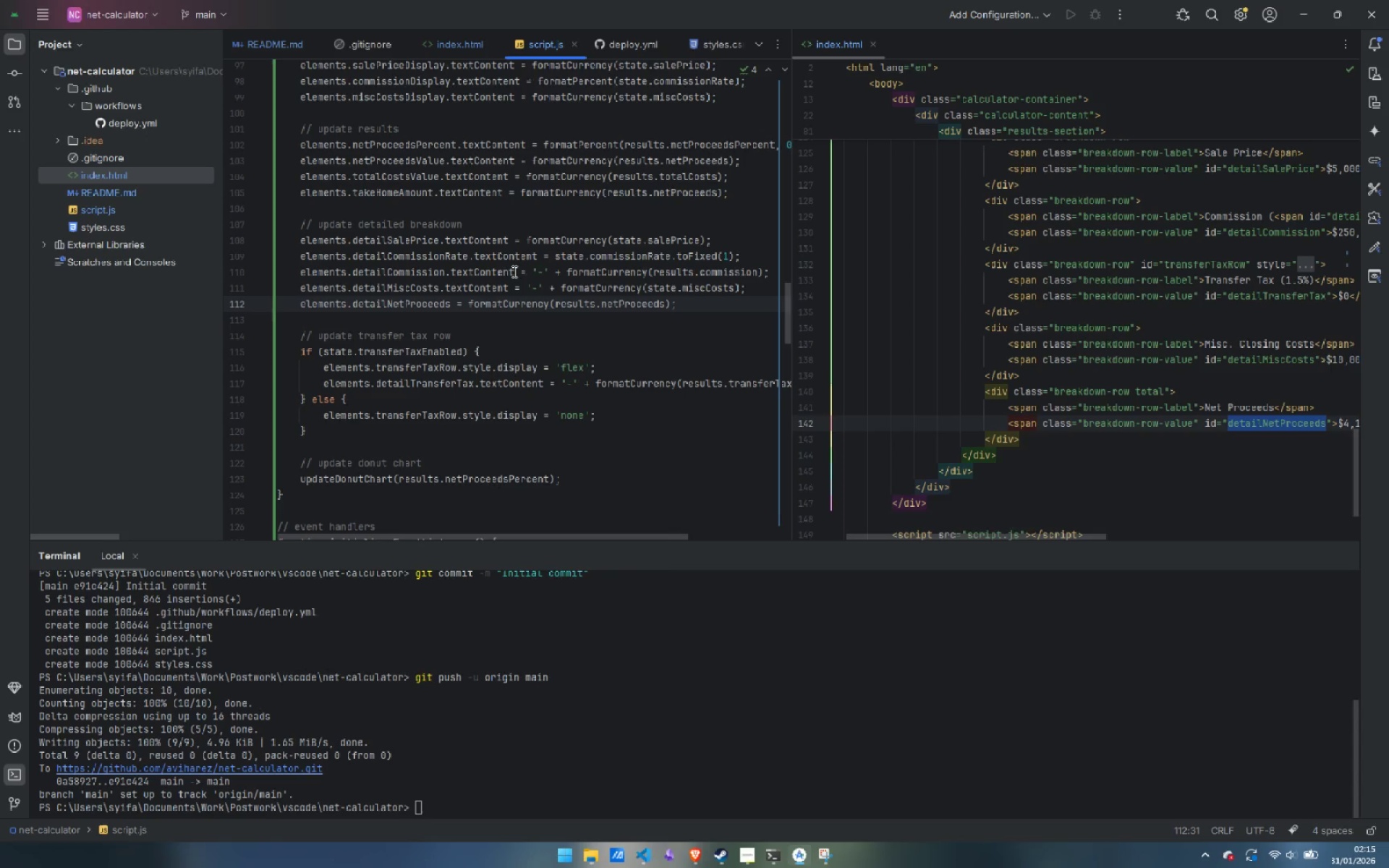 
type(.e)
key(Backspace)
type(text)
 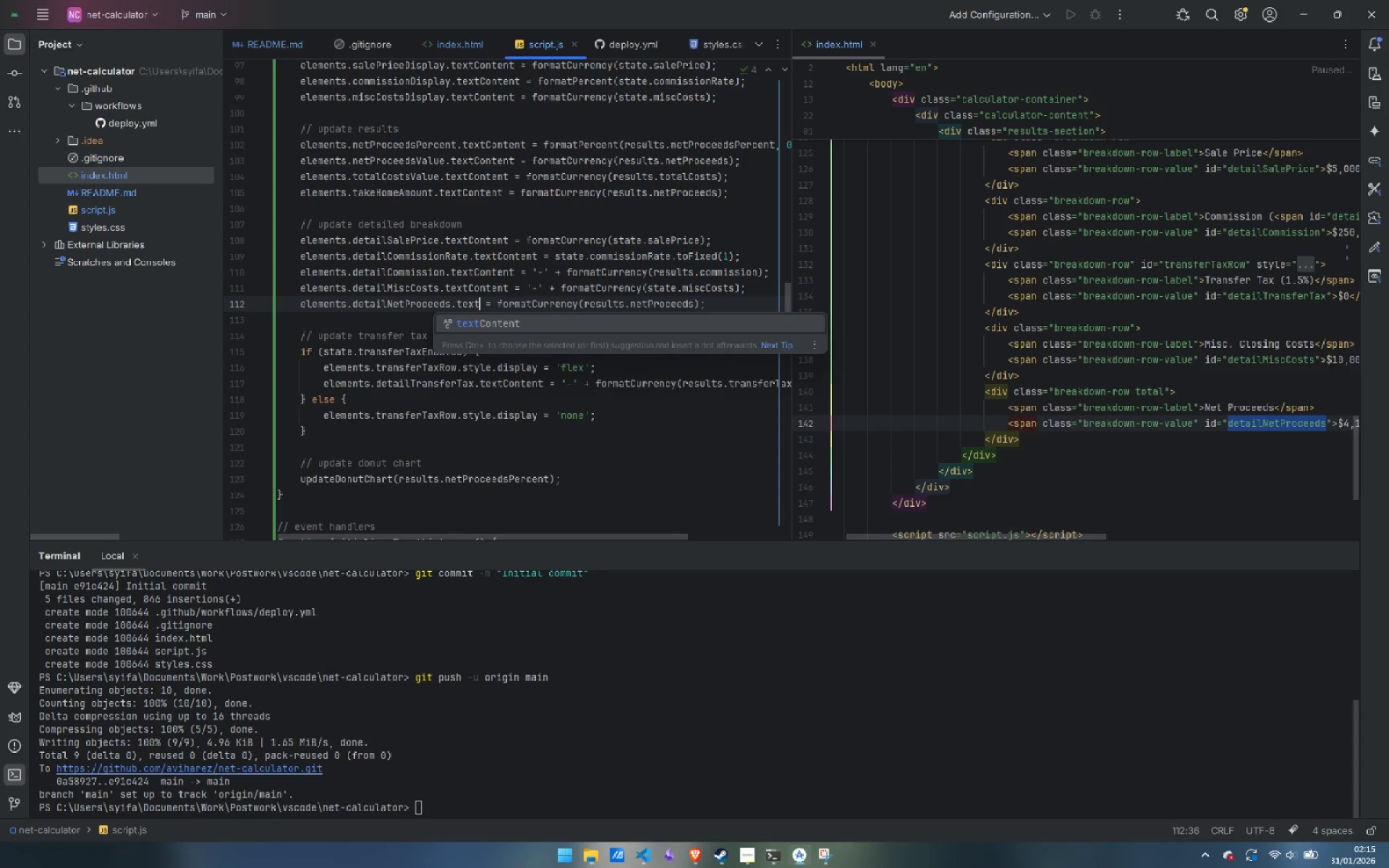 
key(Enter)
 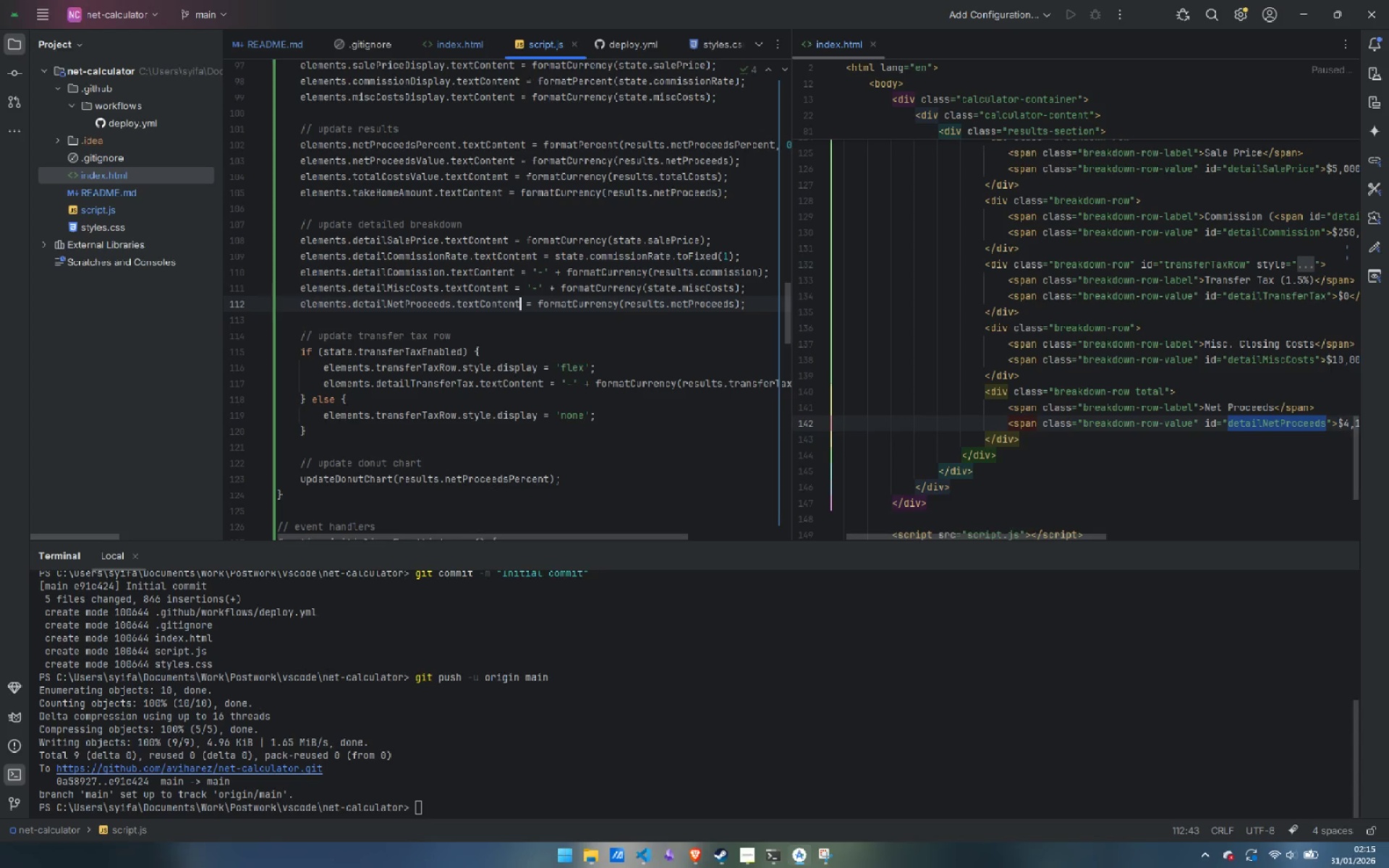 
key(Control+ControlLeft)
 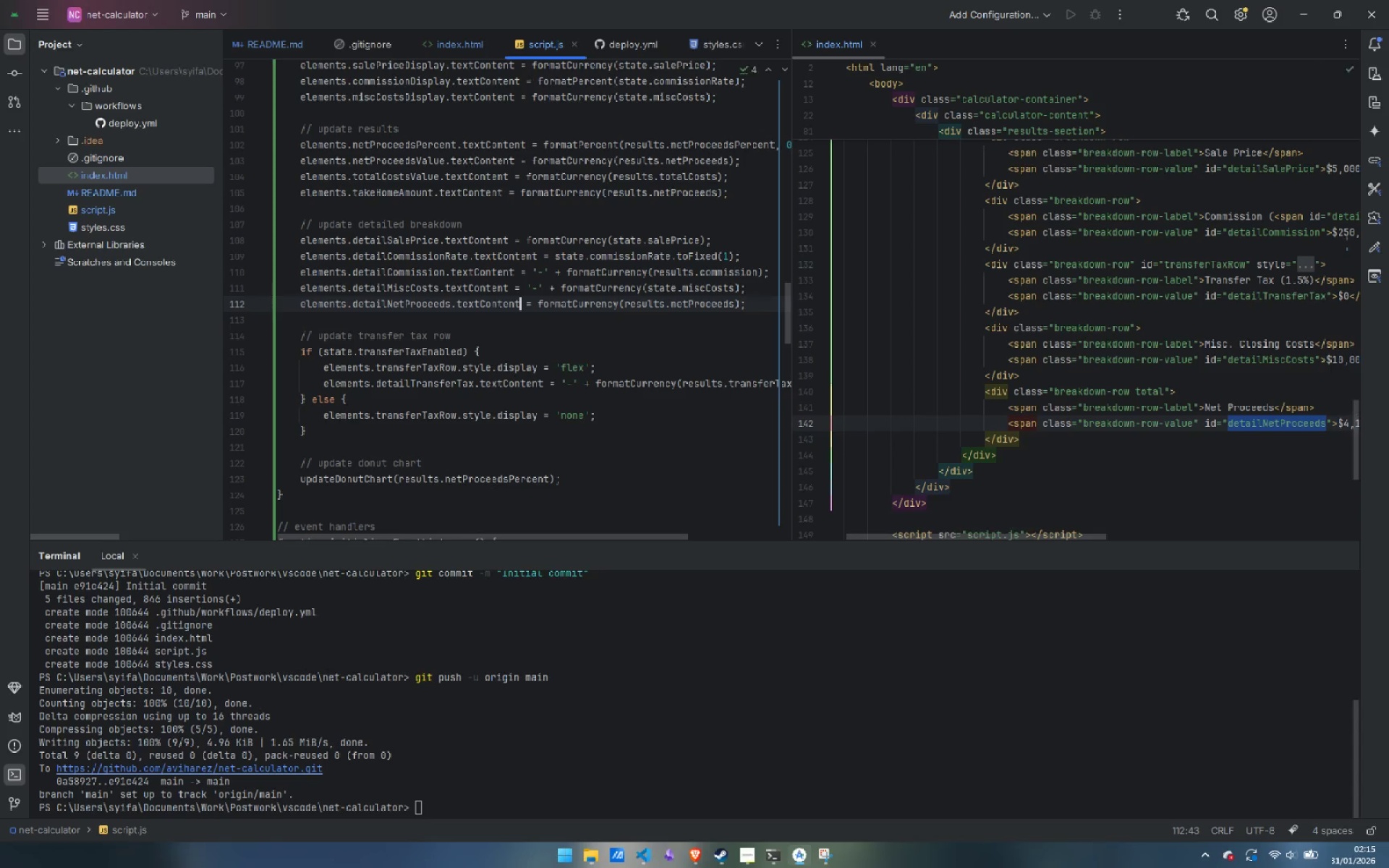 
key(Control+S)
 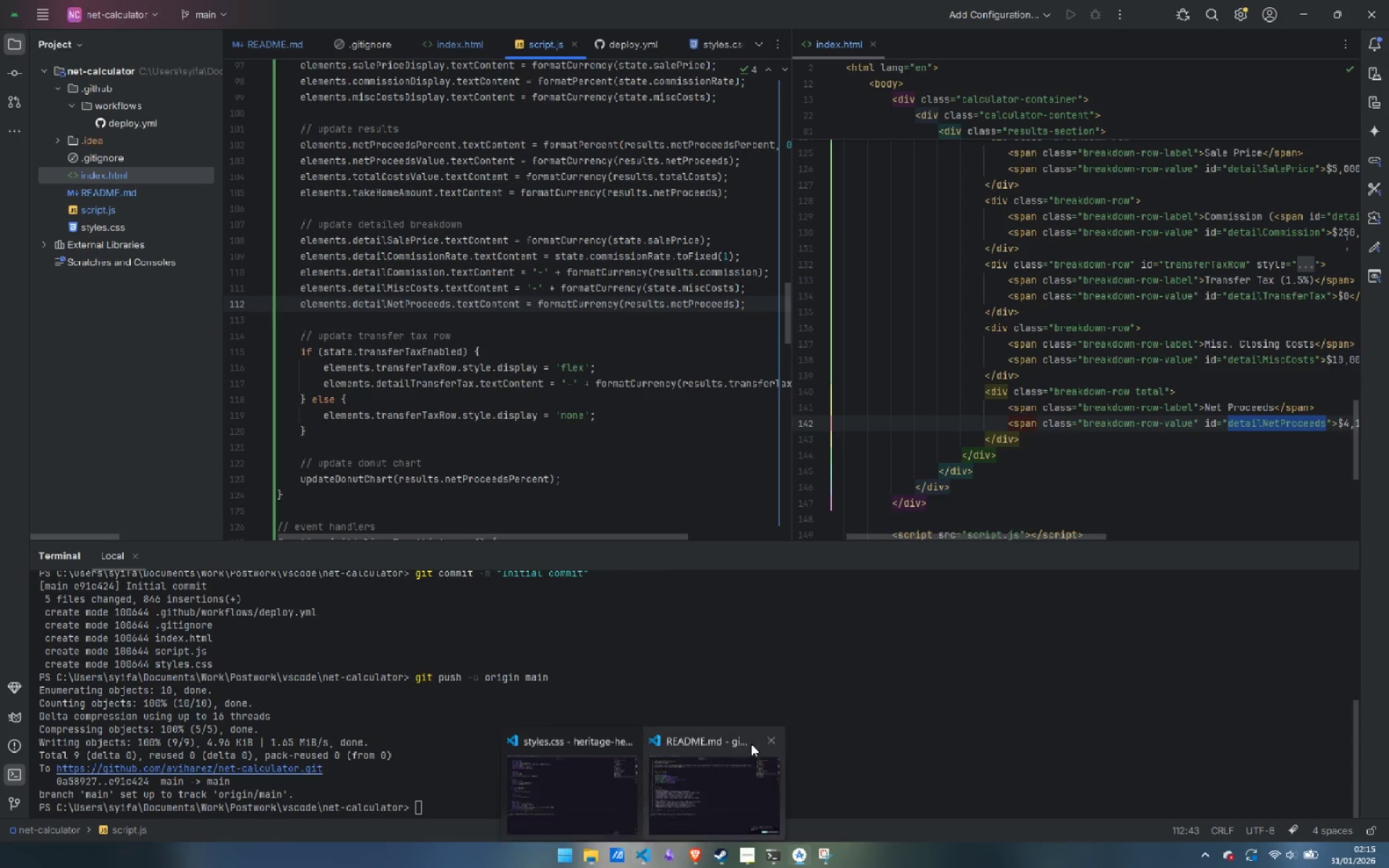 
wait(5.45)
 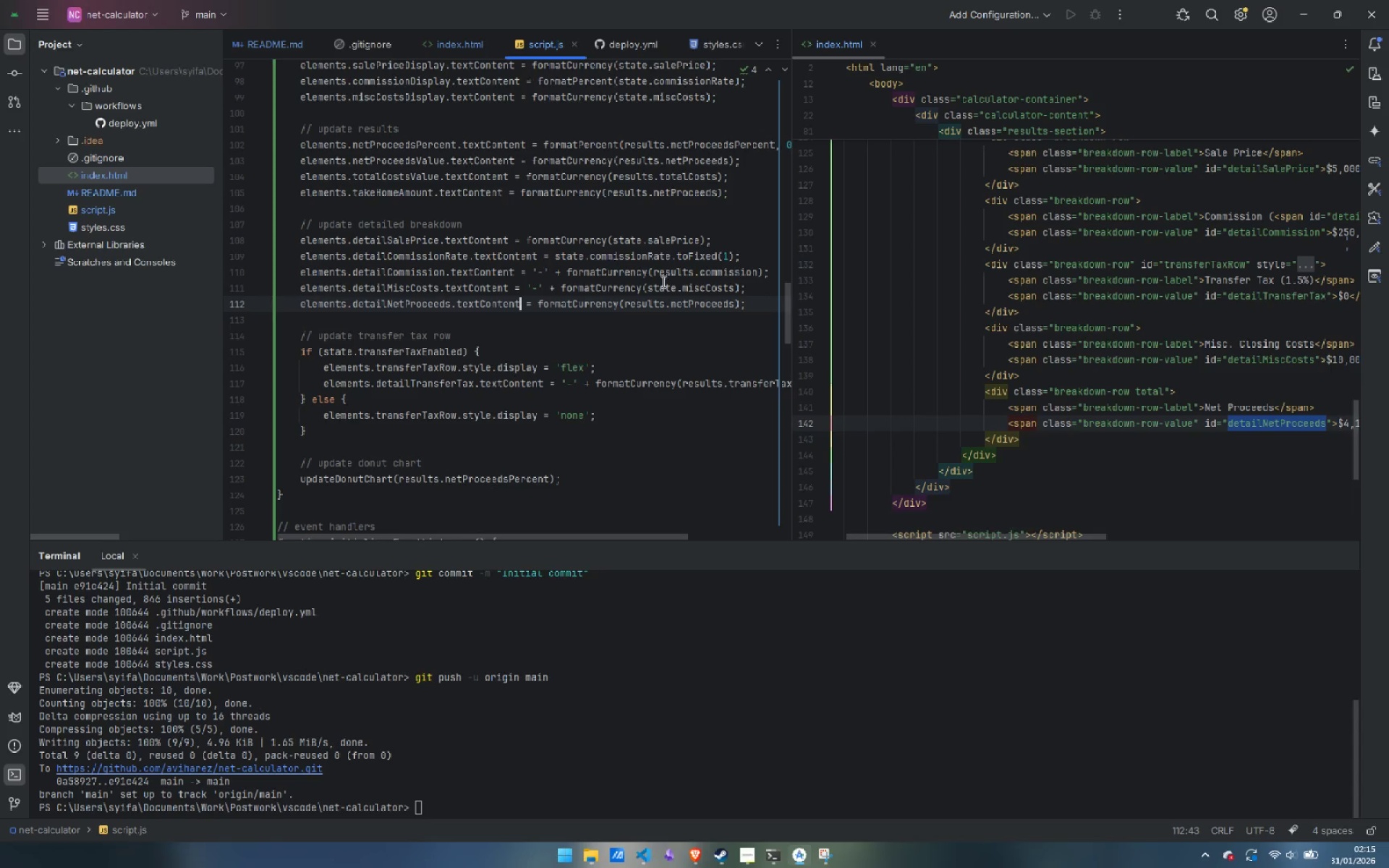 
left_click([753, 794])
 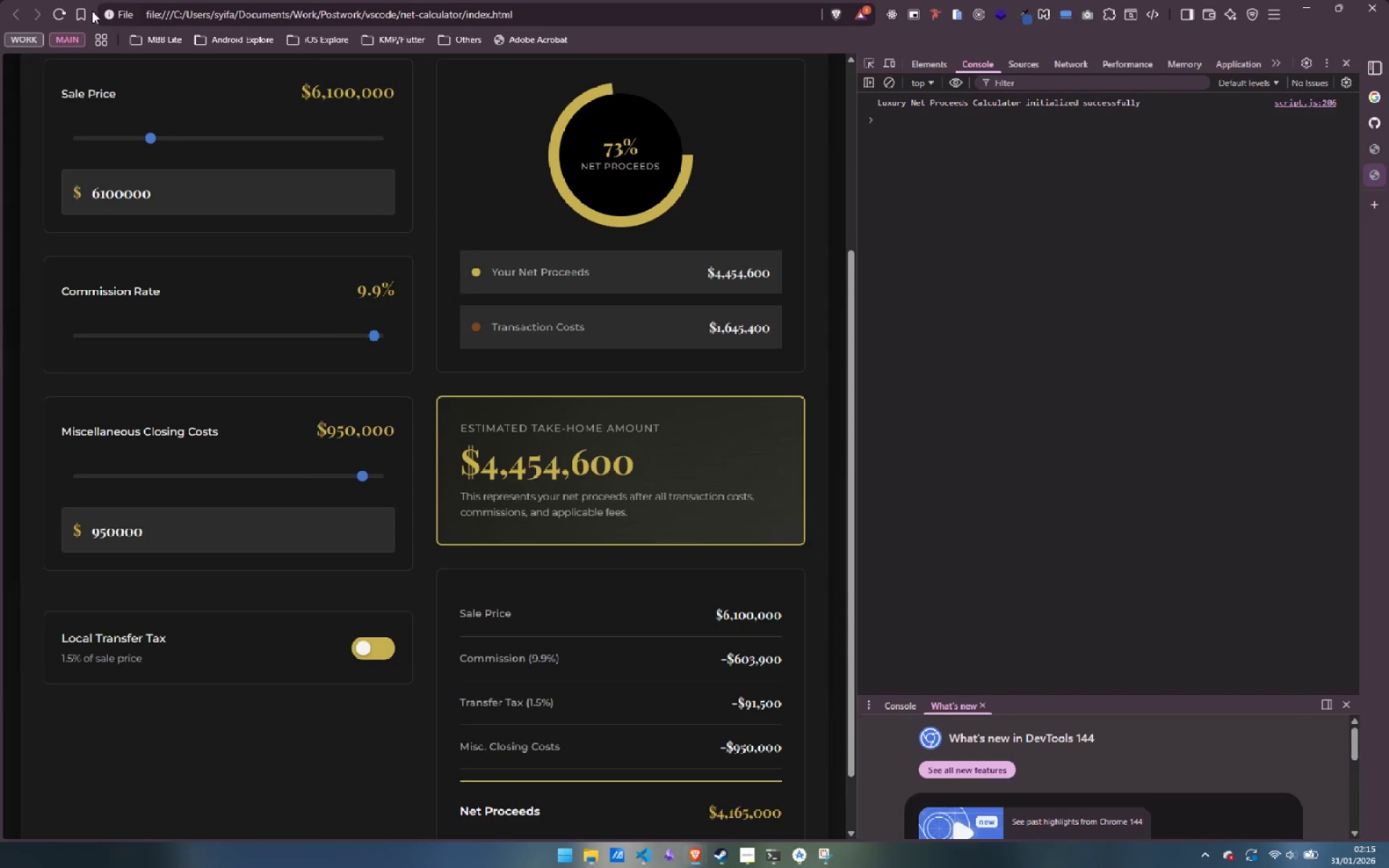 
left_click([60, 10])
 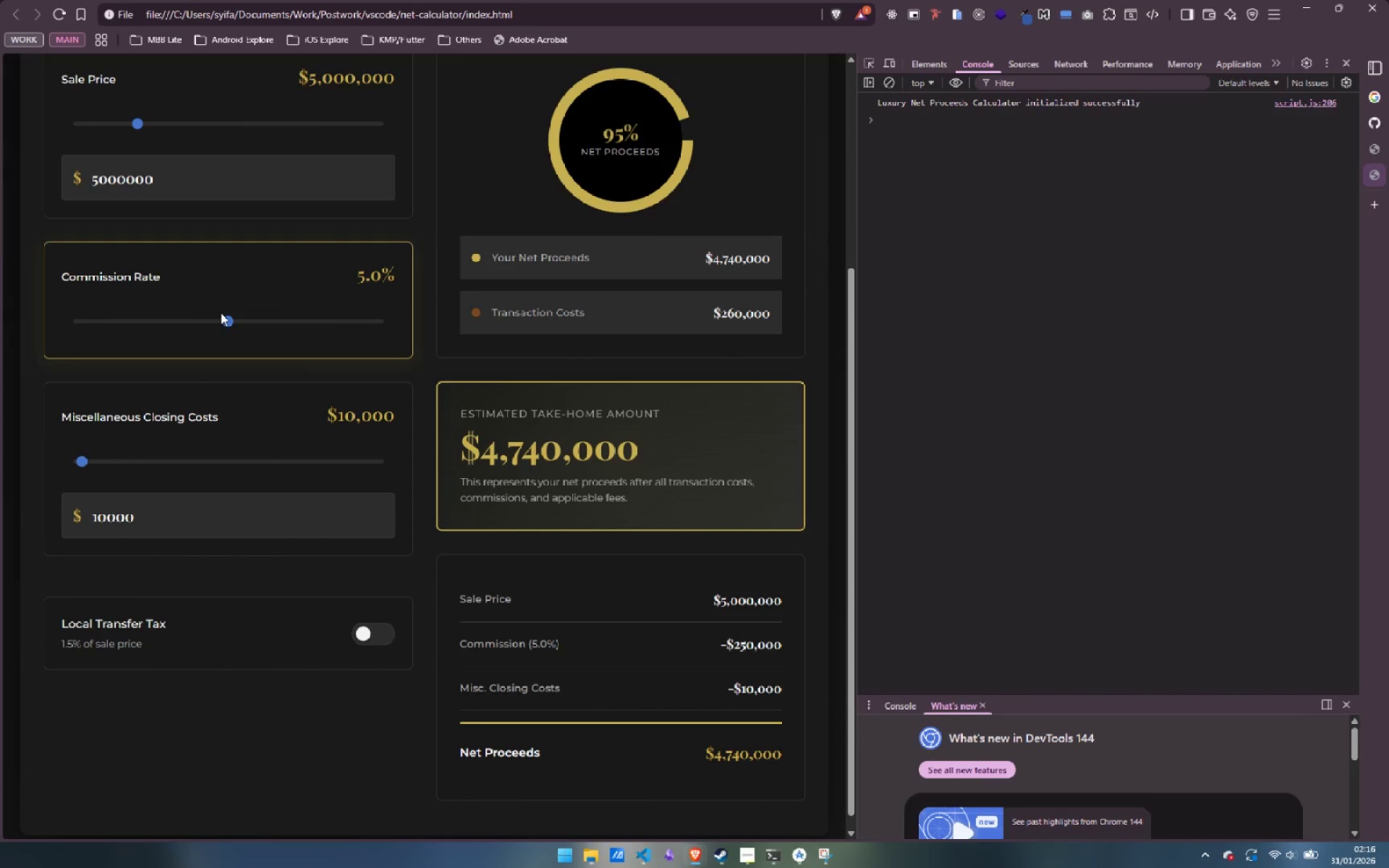 
left_click_drag(start_coordinate=[226, 323], to_coordinate=[232, 318])
 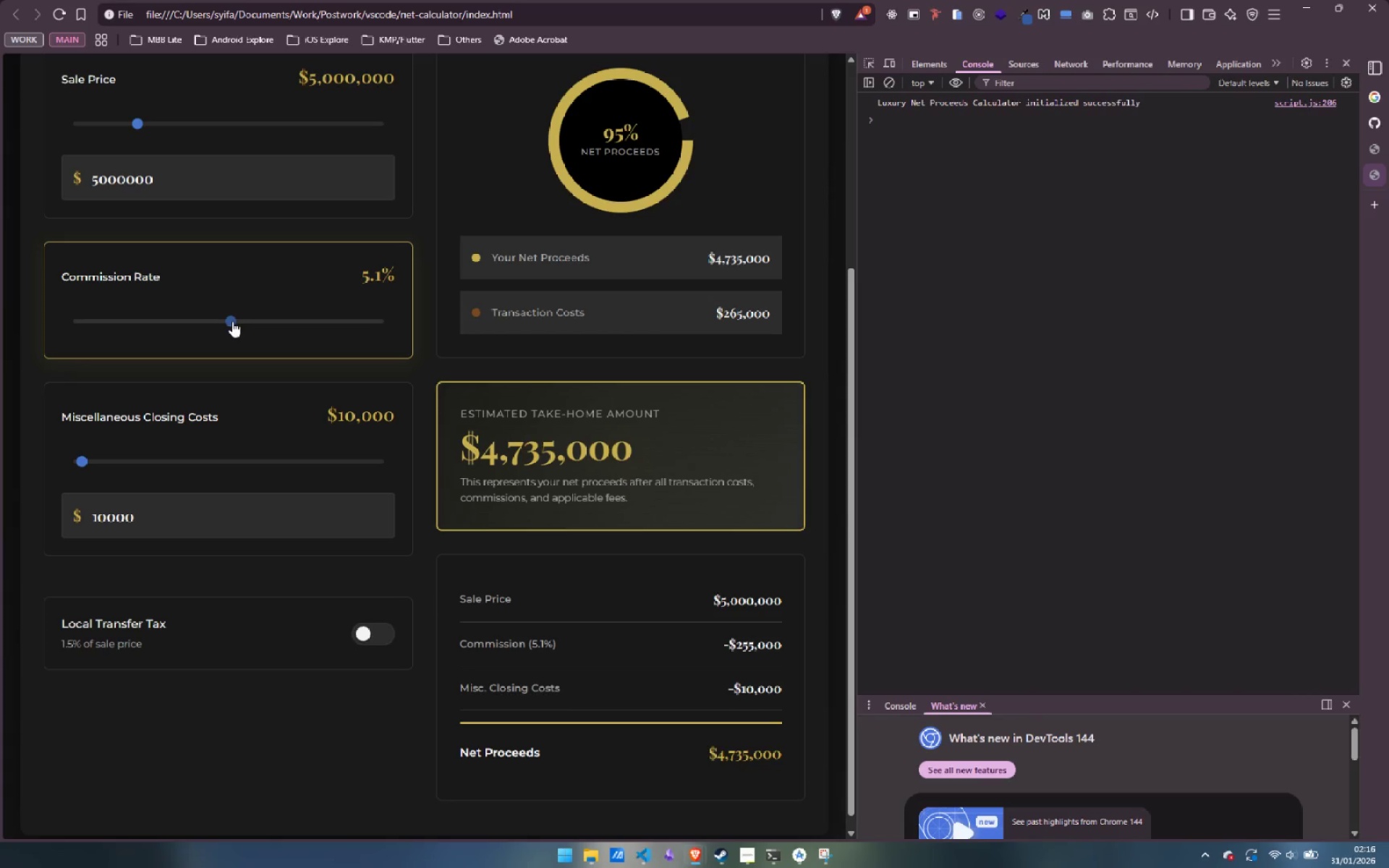 
wait(18.69)
 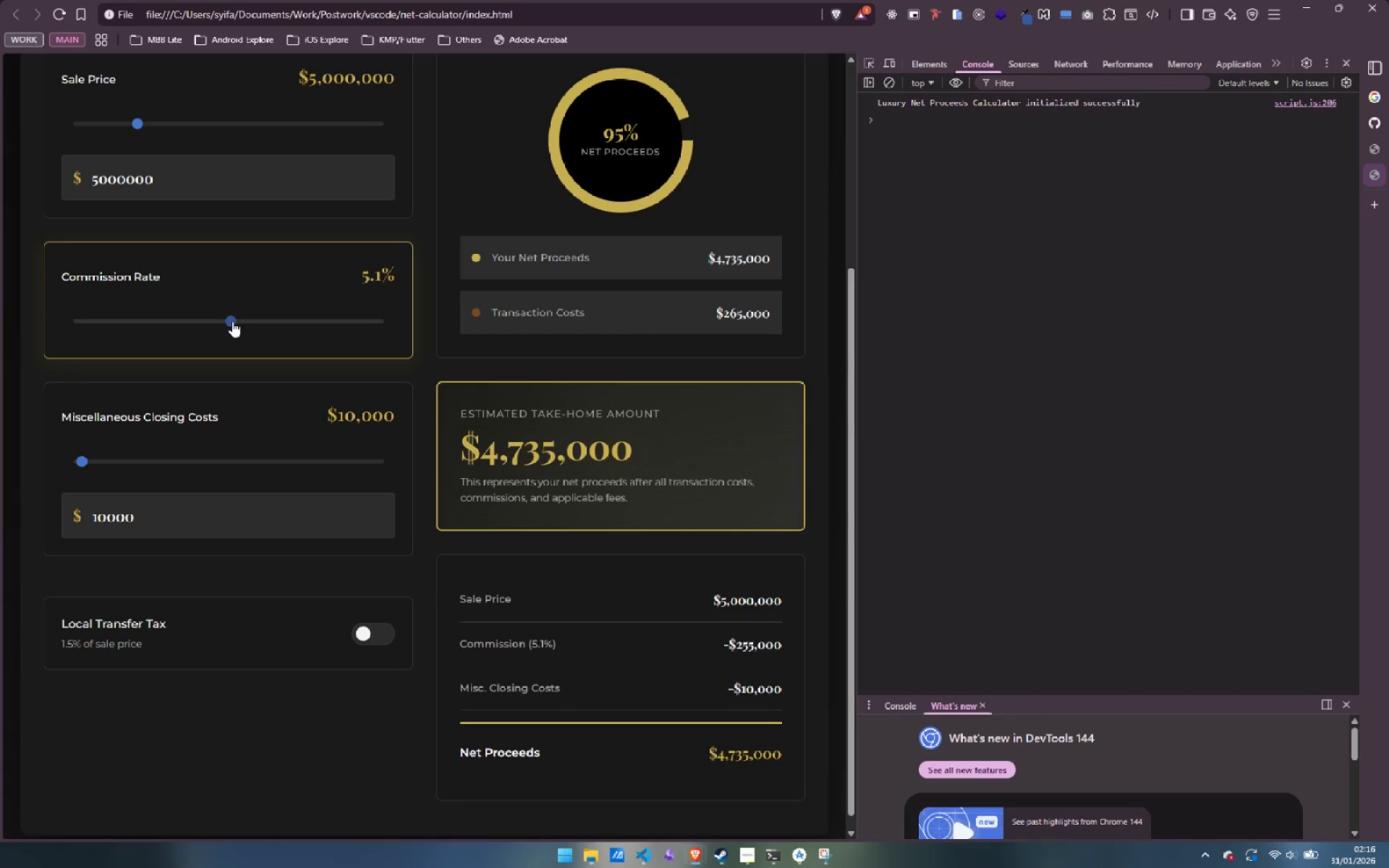 
left_click_drag(start_coordinate=[232, 321], to_coordinate=[495, 323])
 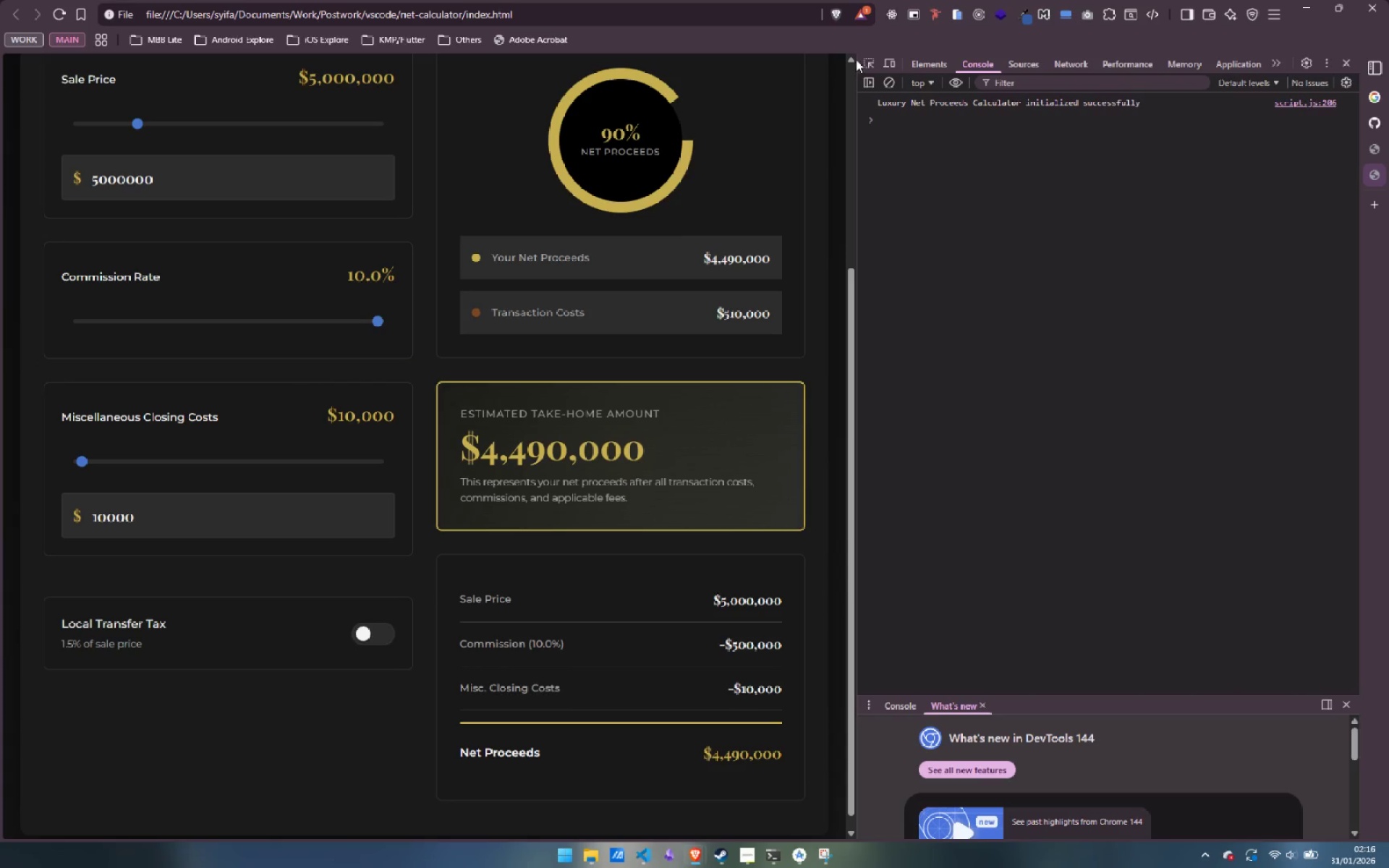 
left_click([868, 66])
 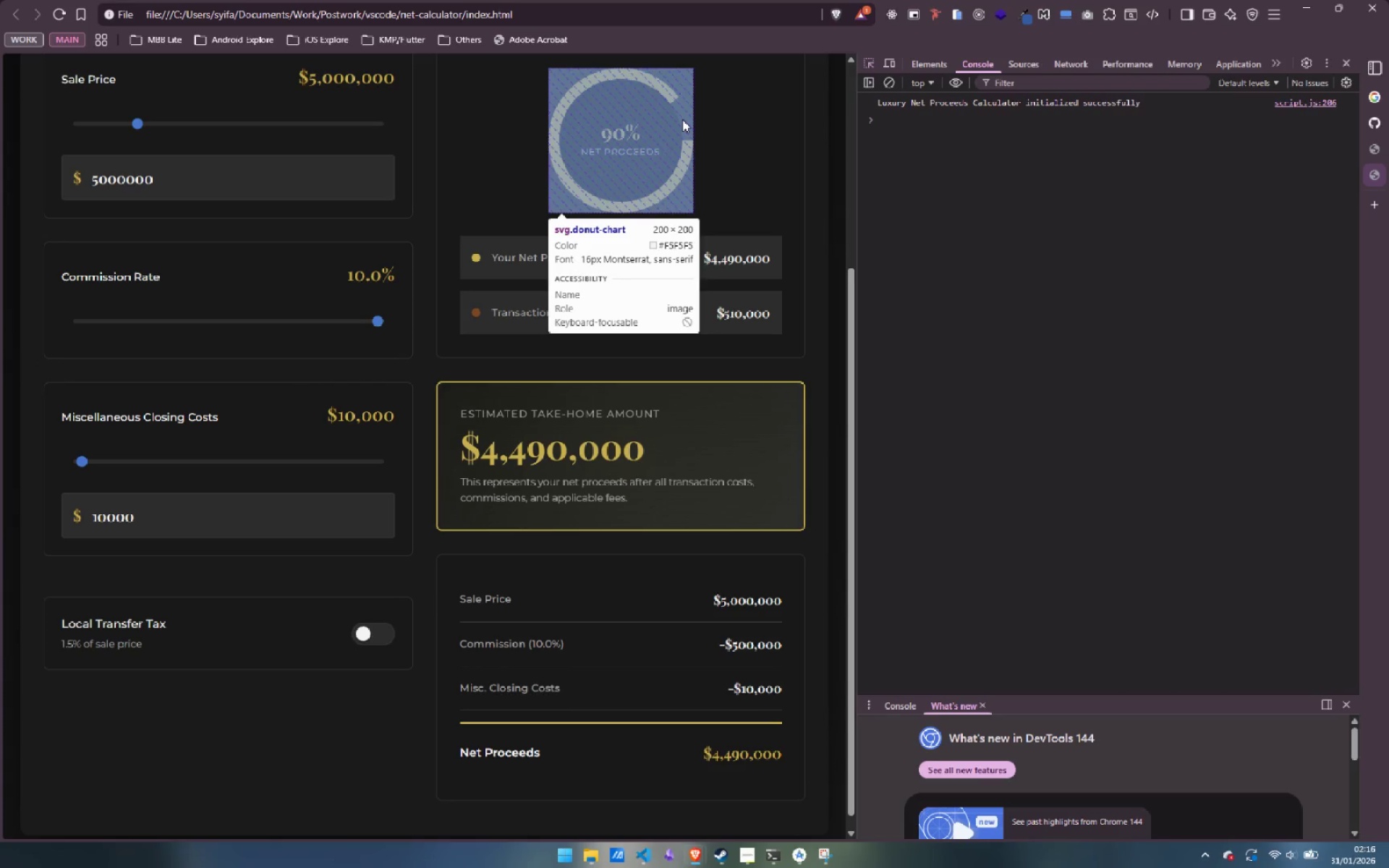 
left_click([682, 119])
 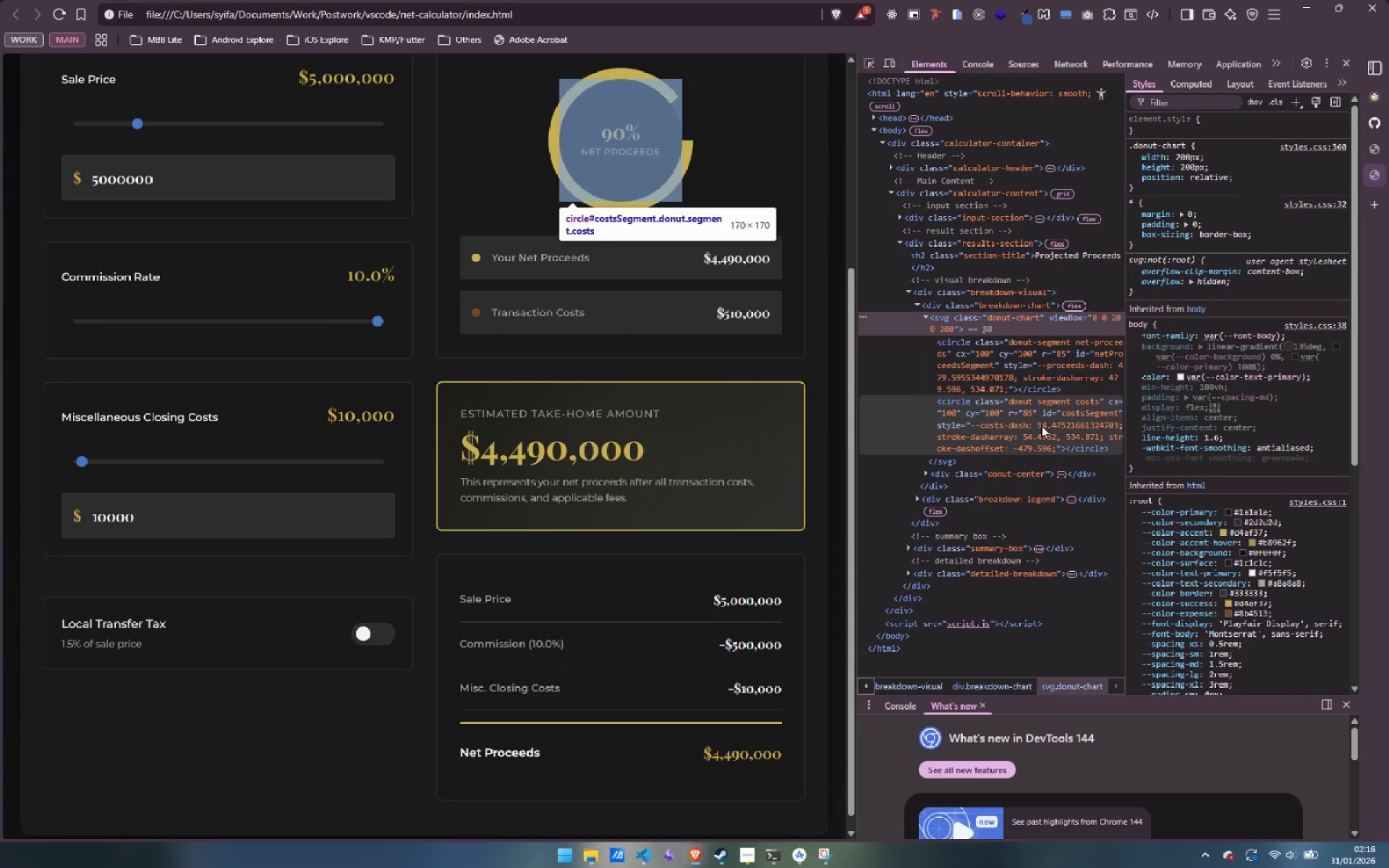 
wait(18.3)
 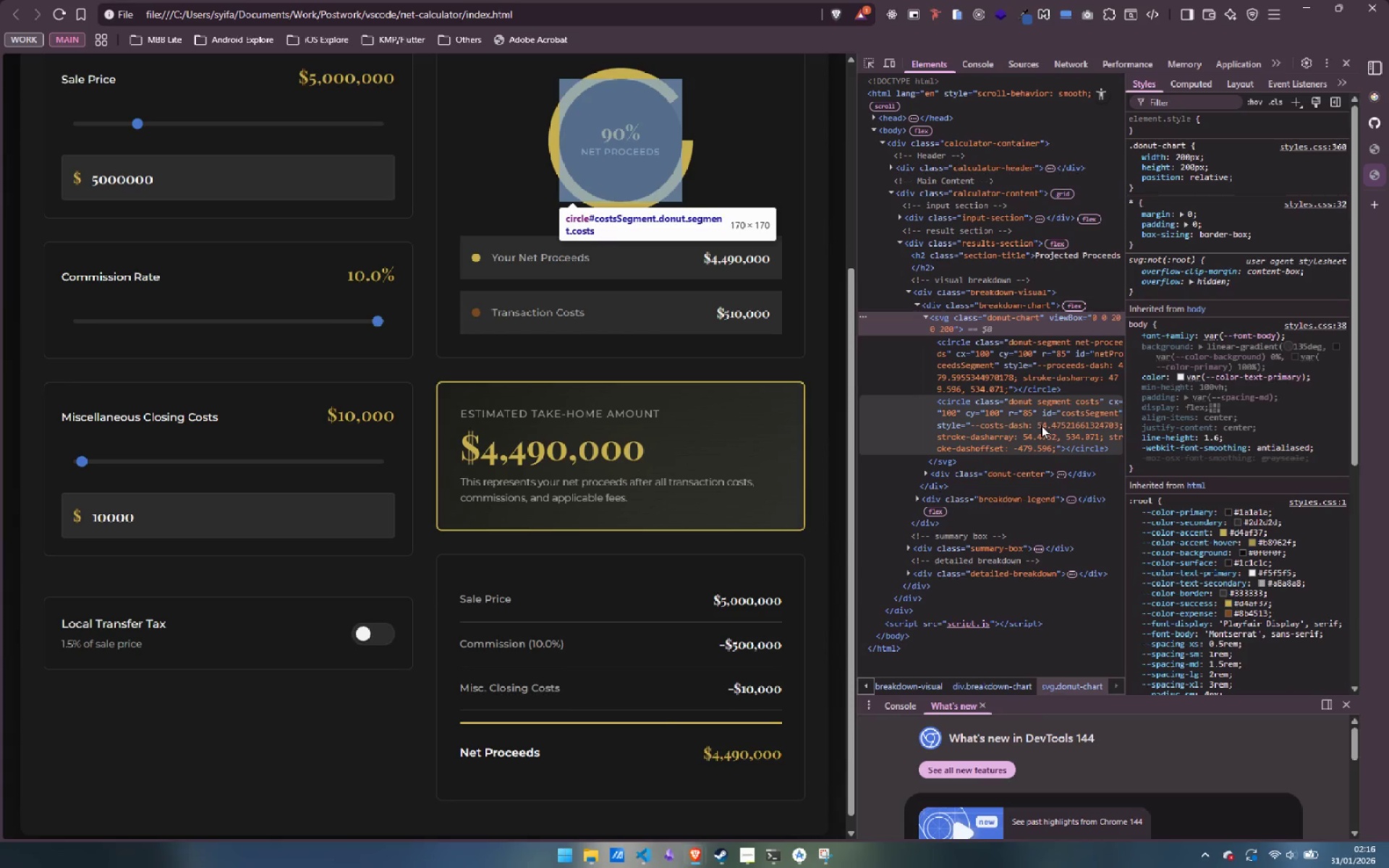 
left_click([784, 866])
 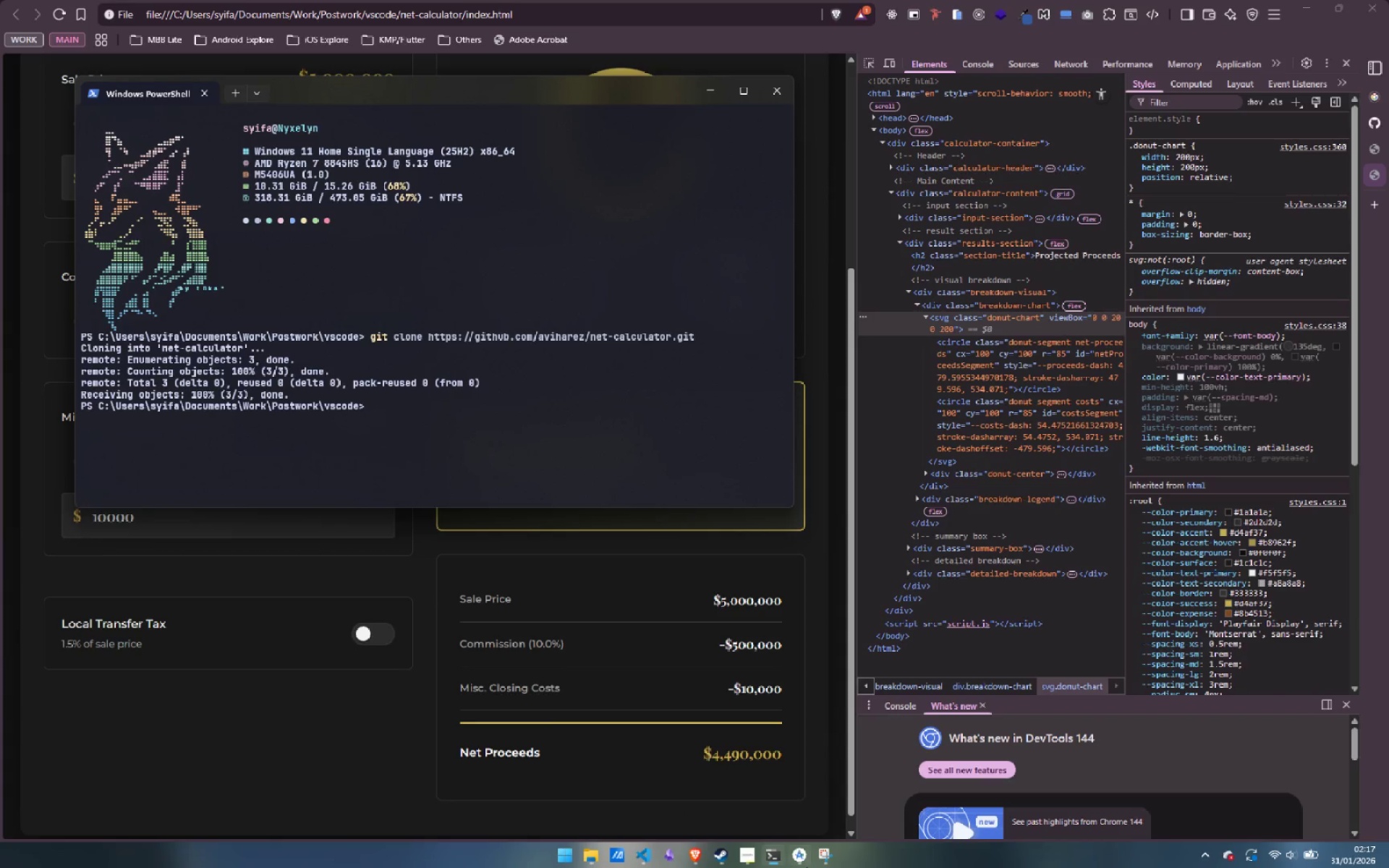 
left_click([808, 855])
 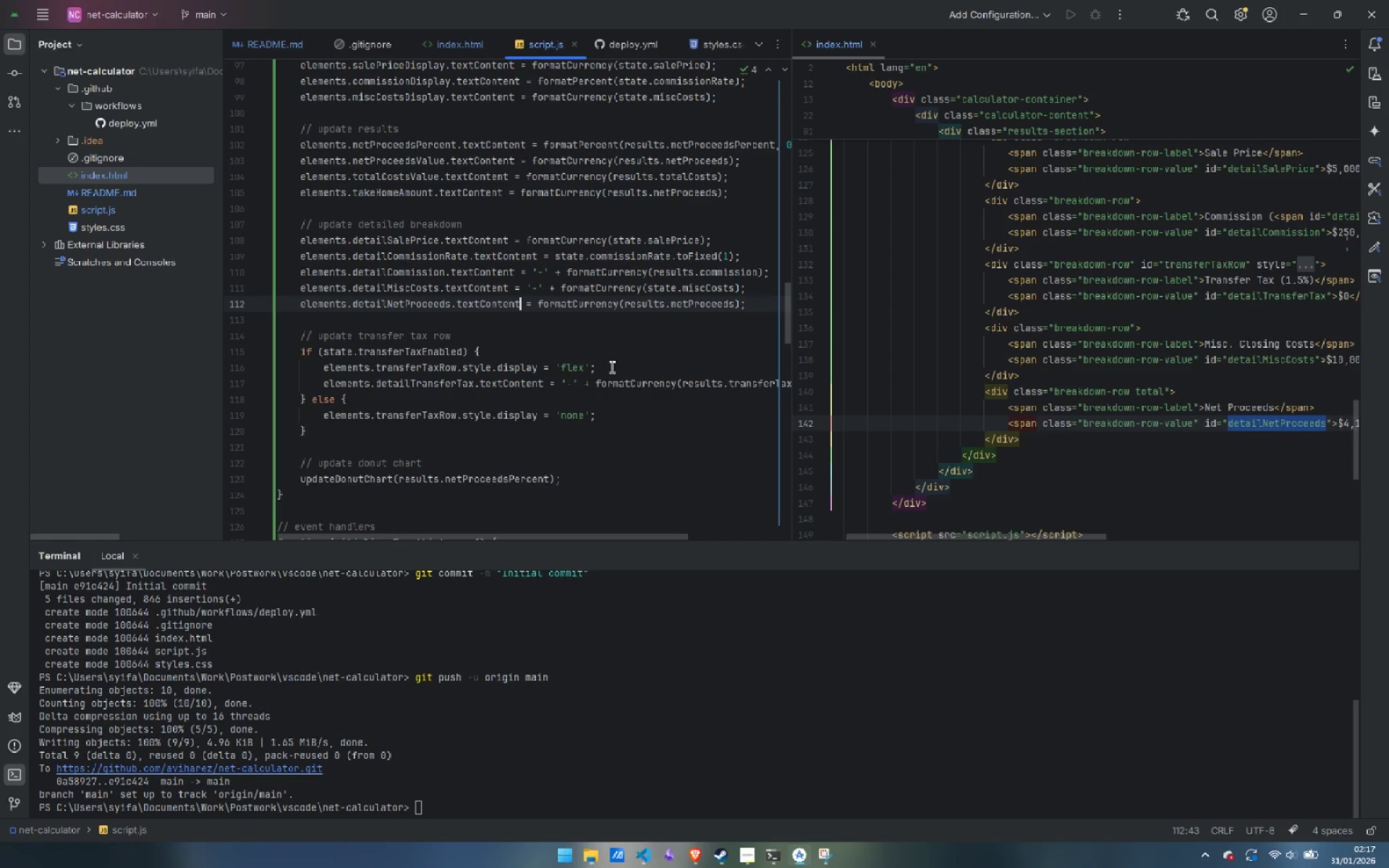 
scroll: coordinate [611, 367], scroll_direction: down, amount: 3.0
 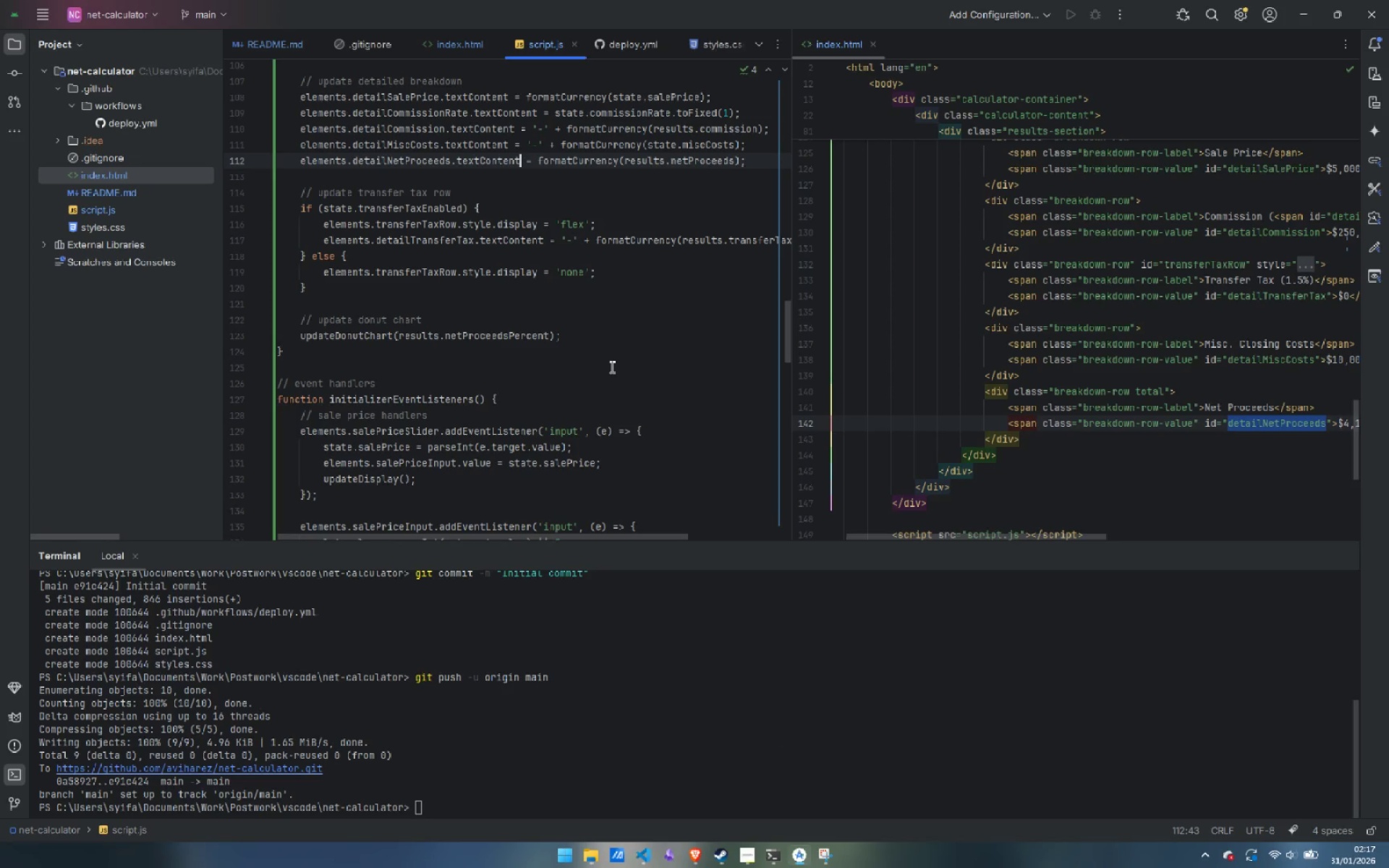 
scroll: coordinate [611, 367], scroll_direction: up, amount: 17.0
 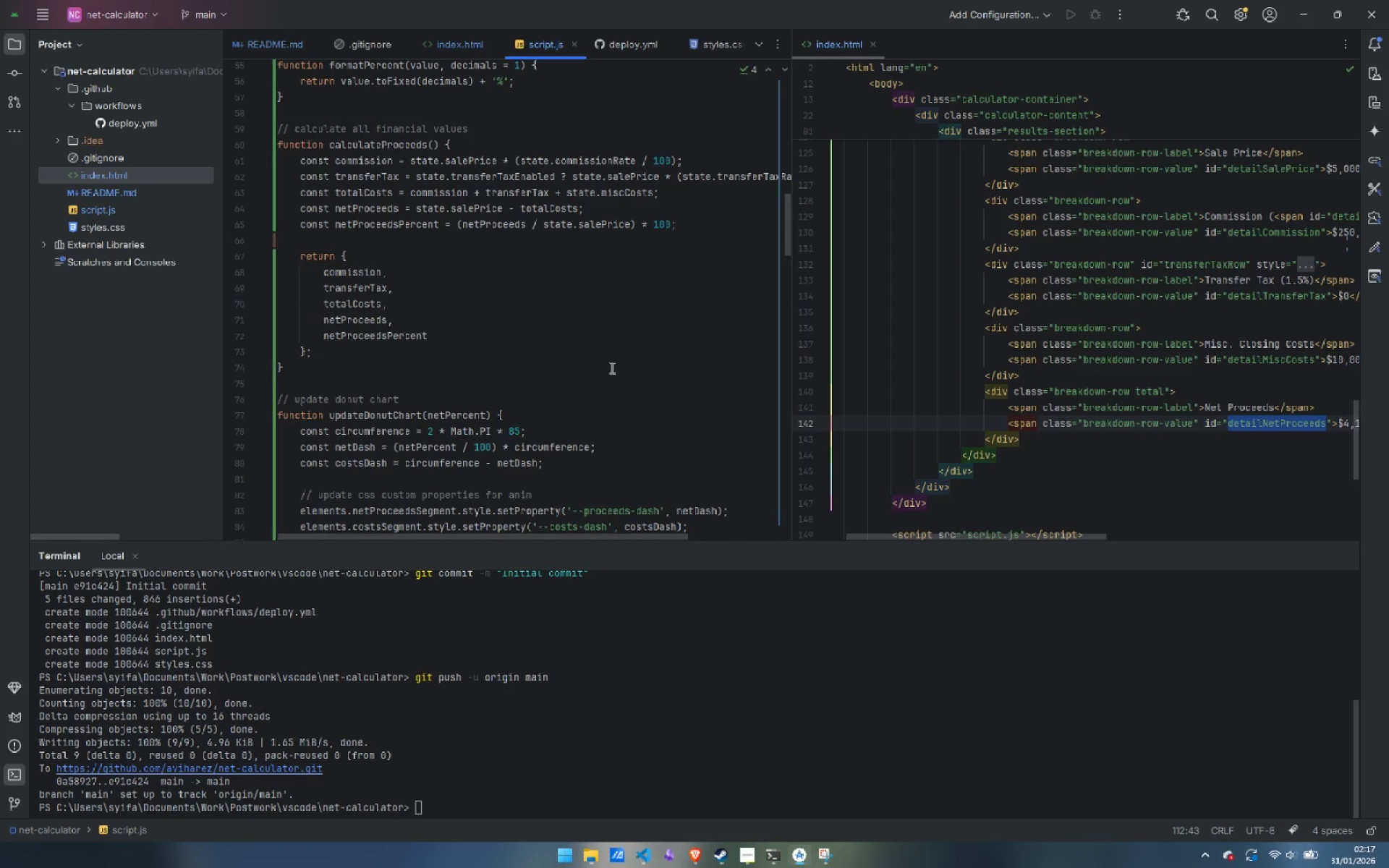 
scroll: coordinate [611, 367], scroll_direction: down, amount: 5.0
 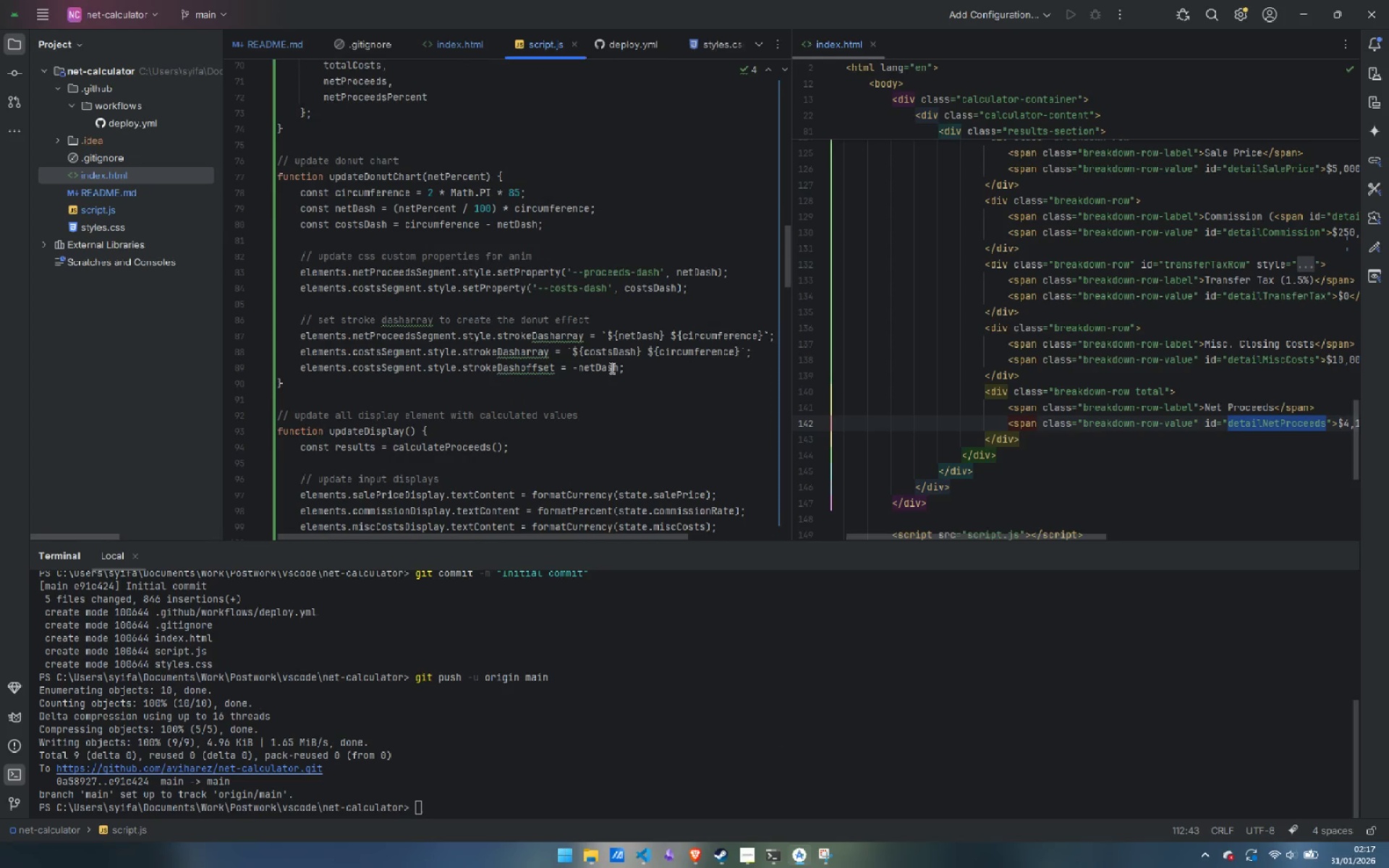 
wait(9.51)
 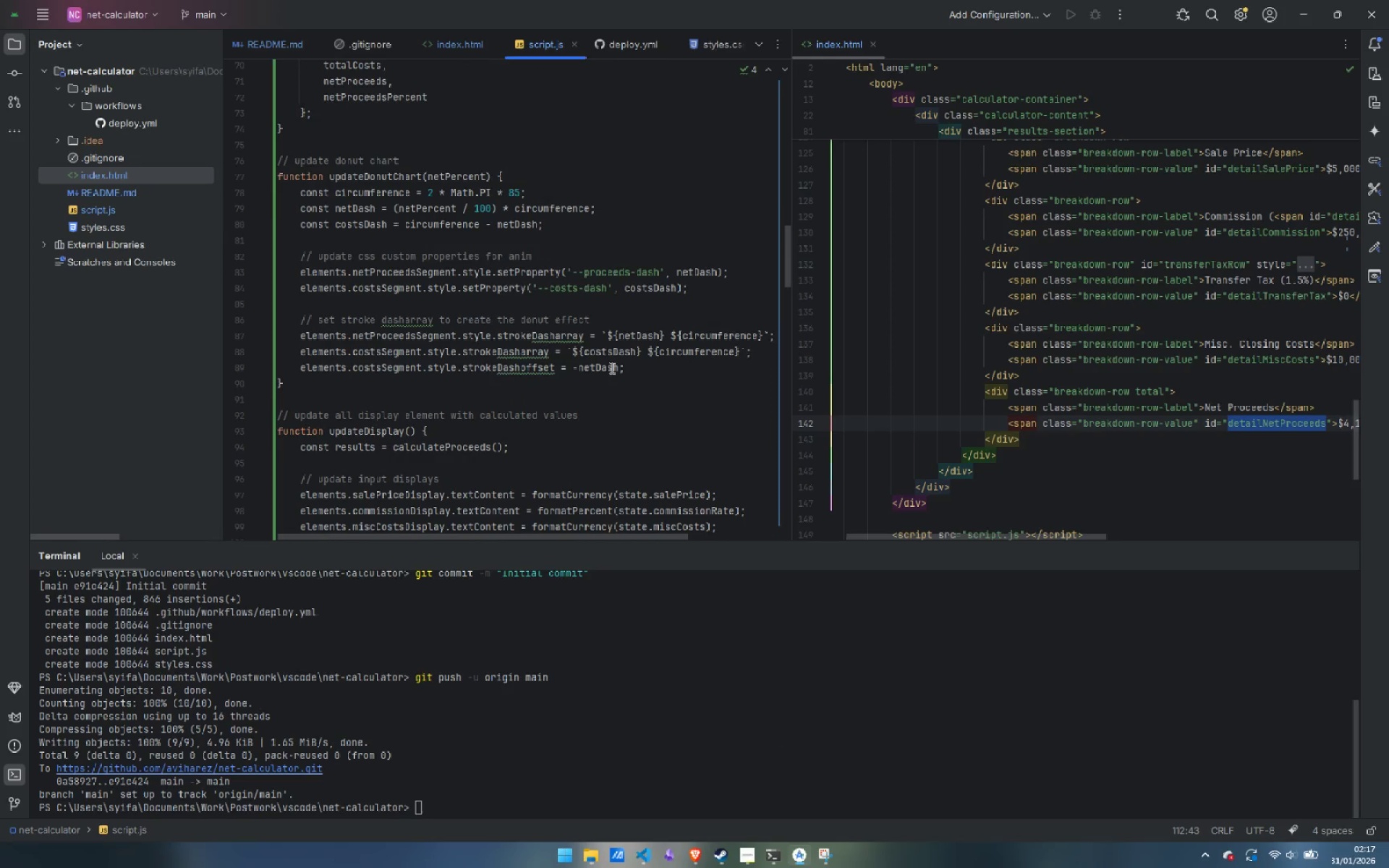 
left_click([748, 851])